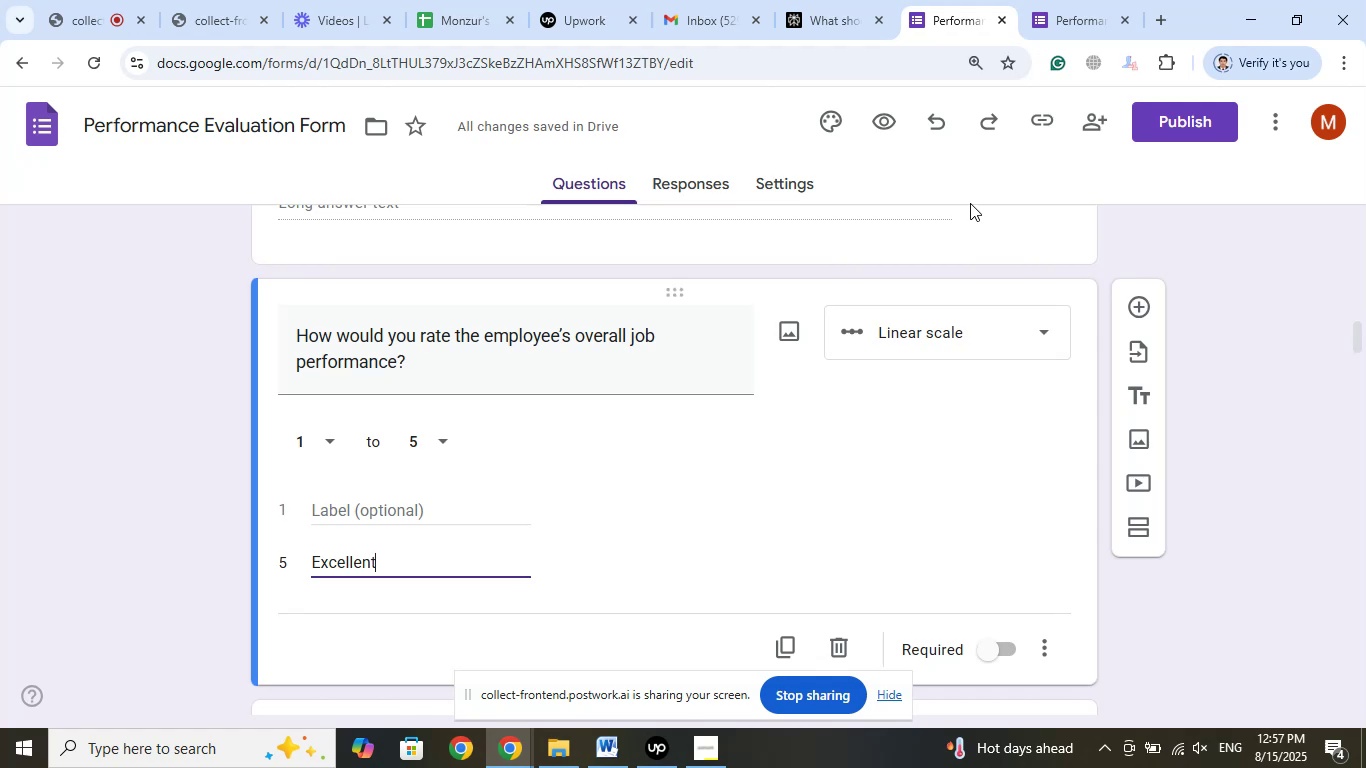 
wait(96.43)
 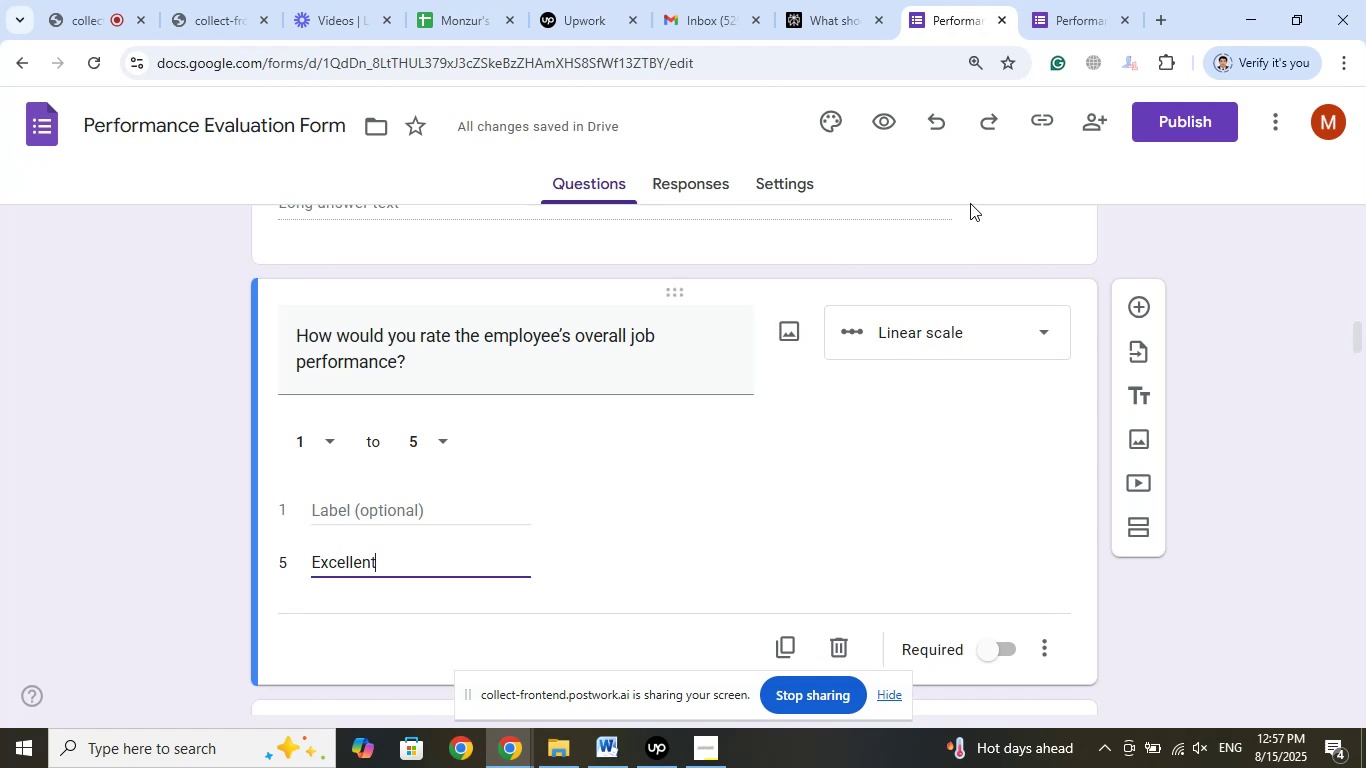 
left_click([414, 506])
 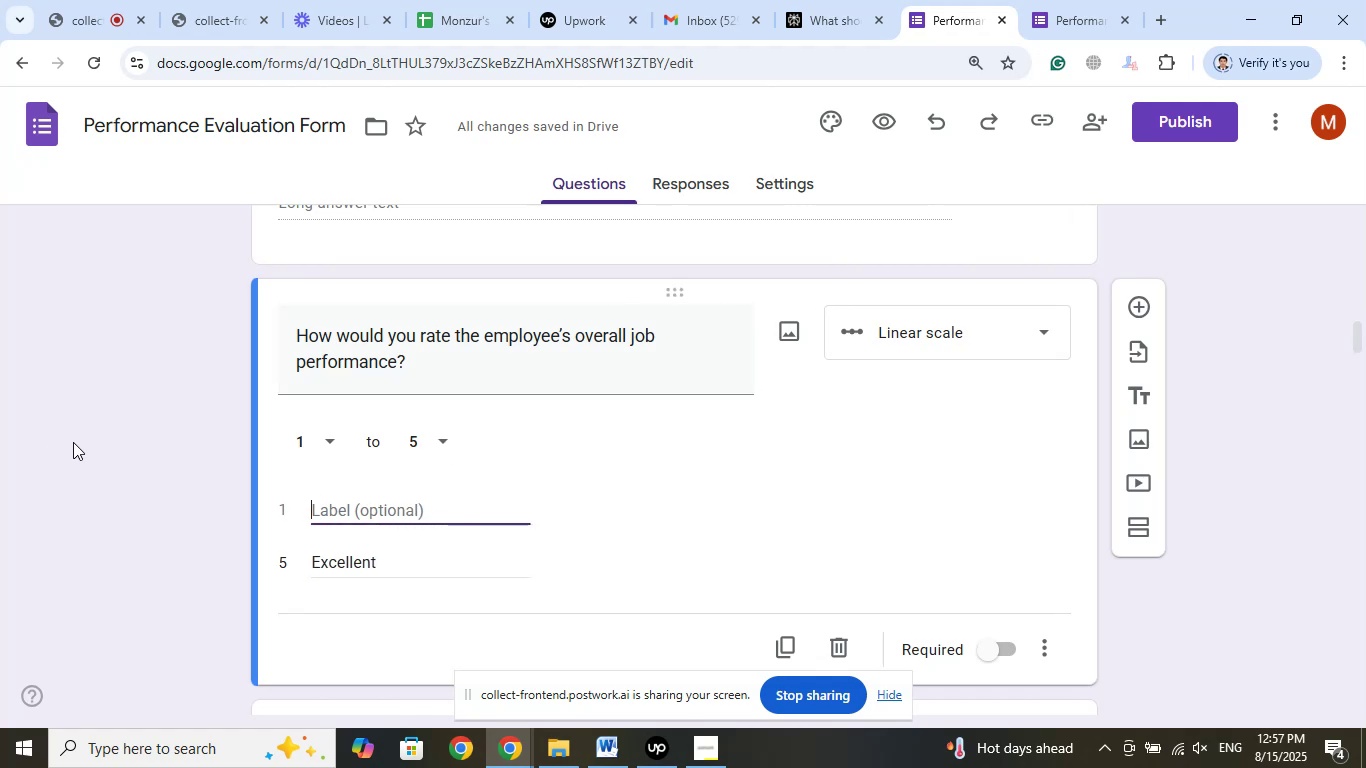 
type(Poio)
key(Backspace)
key(Backspace)
key(Backspace)
type(oor)
 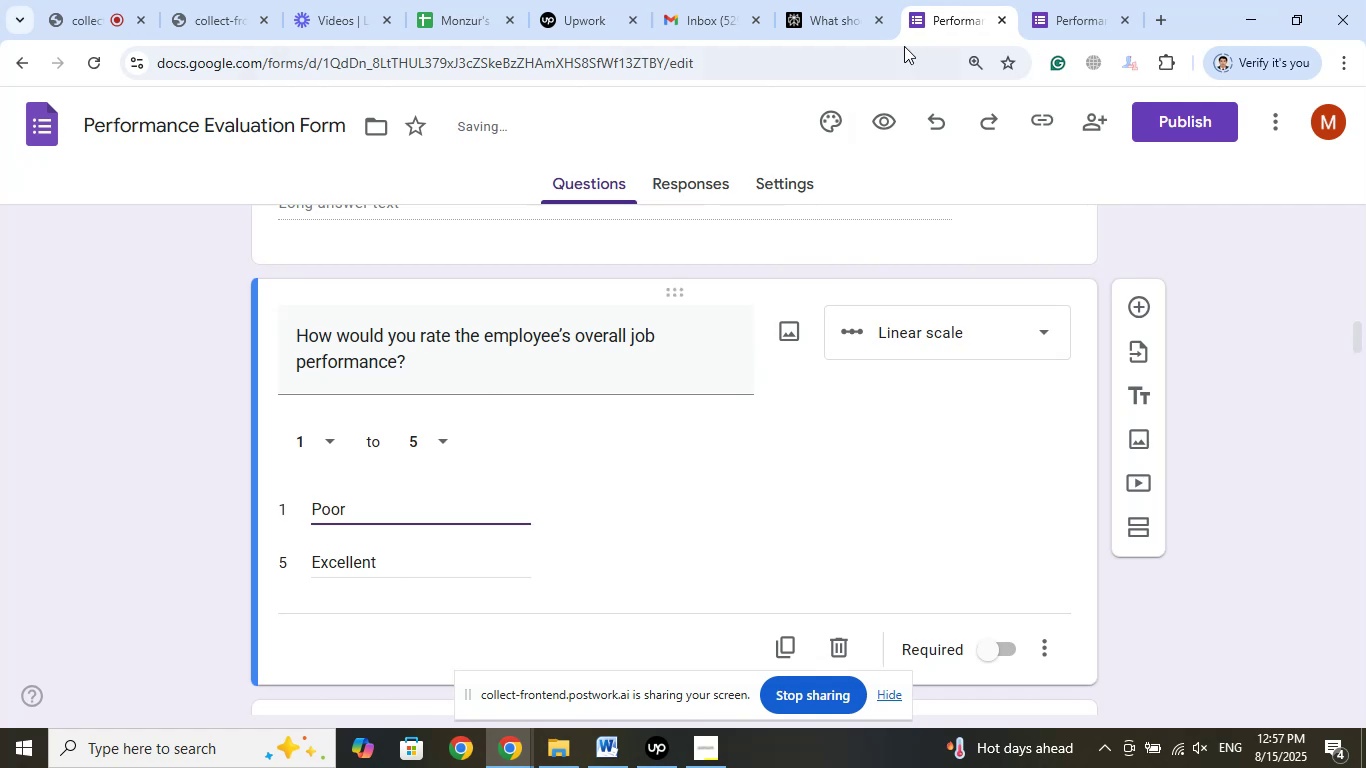 
scroll: coordinate [110, 359], scroll_direction: down, amount: 3.0
 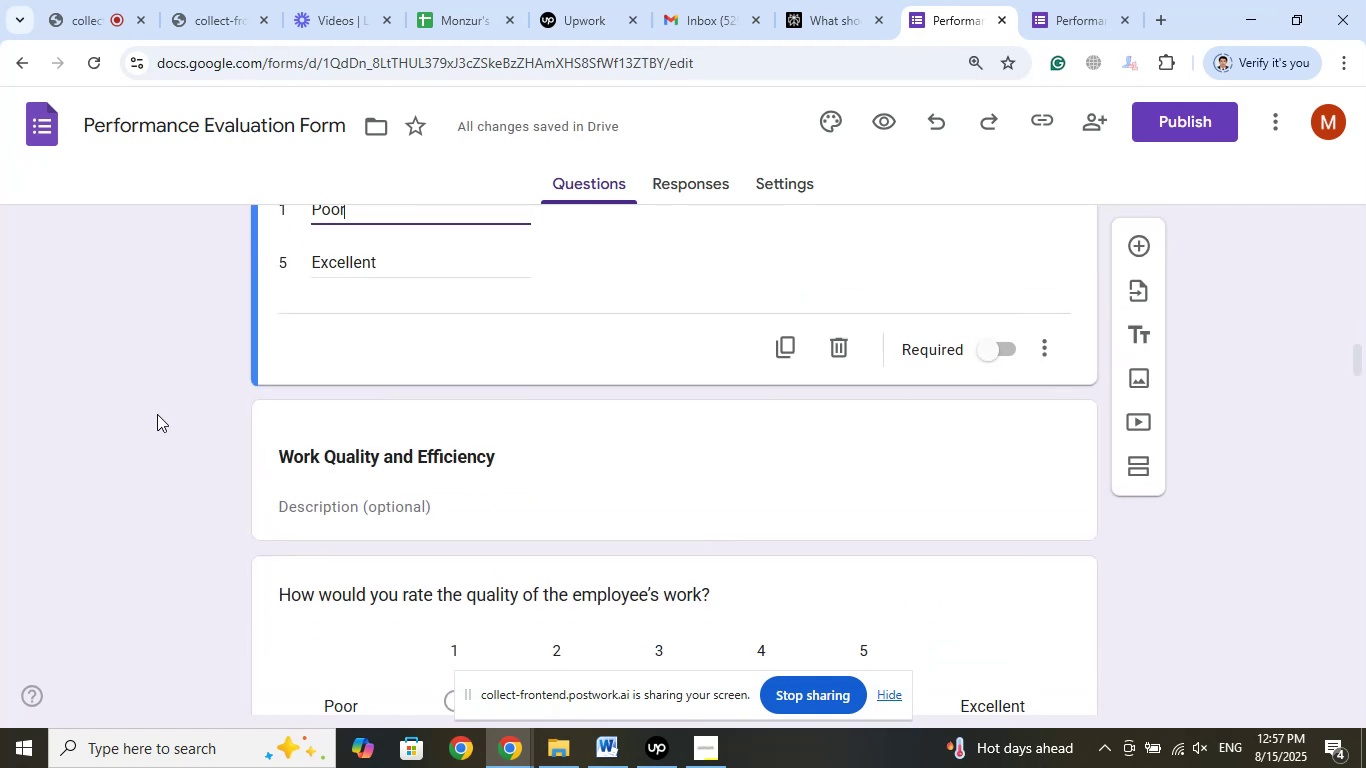 
left_click([141, 416])
 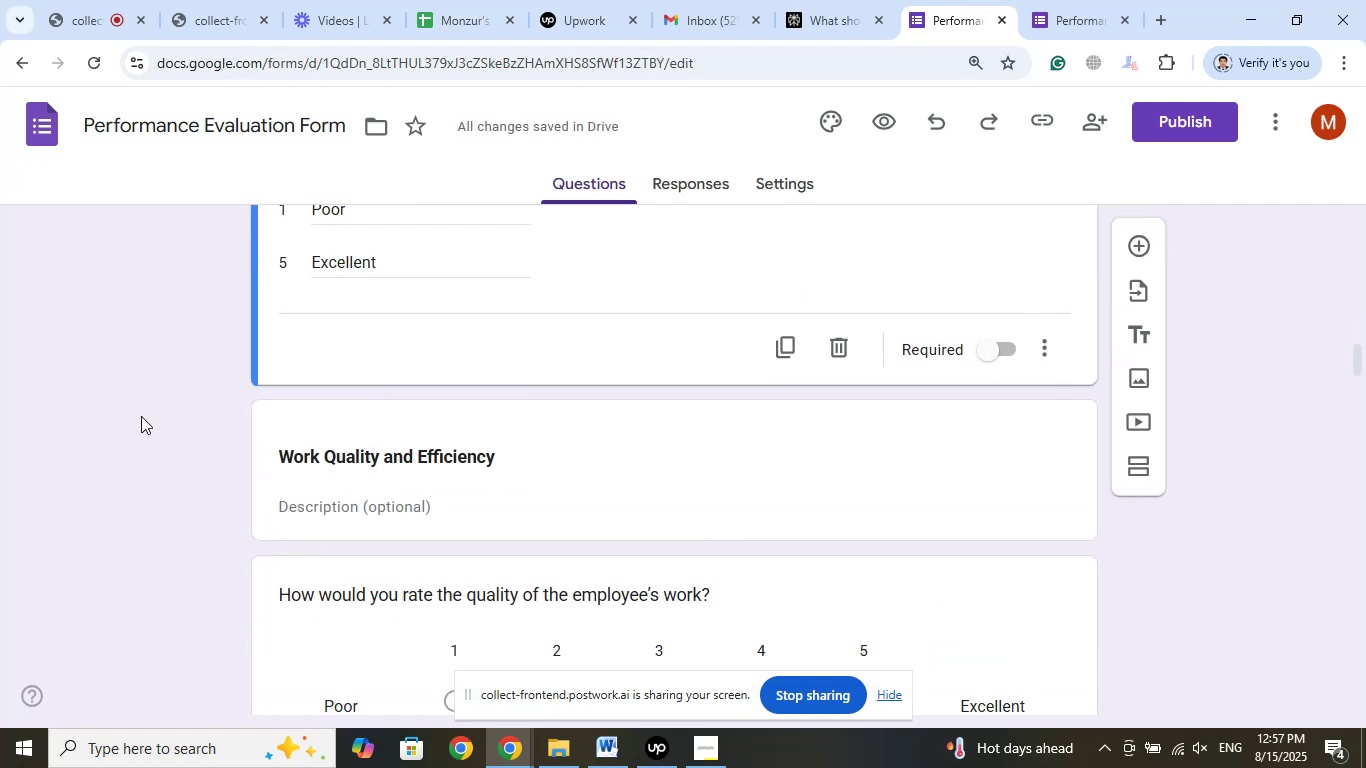 
scroll: coordinate [153, 411], scroll_direction: down, amount: 1.0
 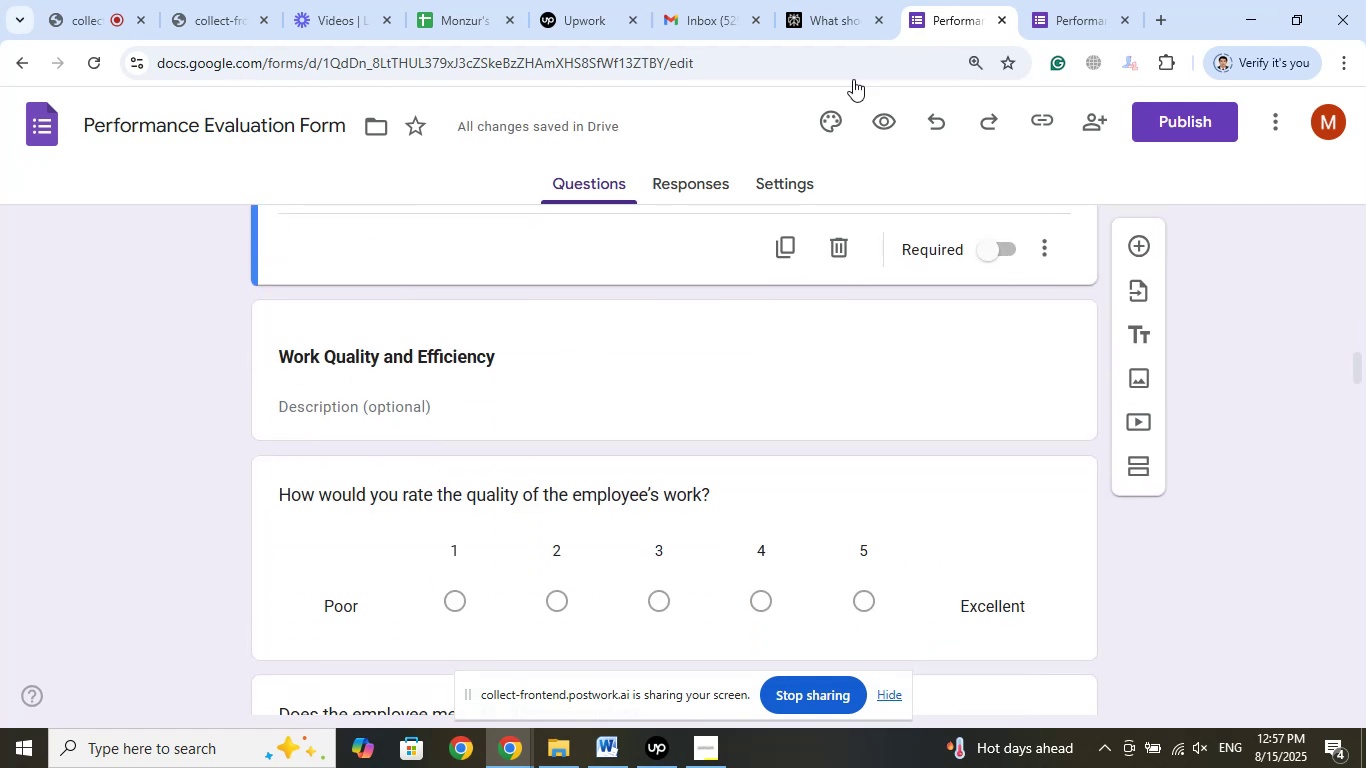 
left_click([854, 0])
 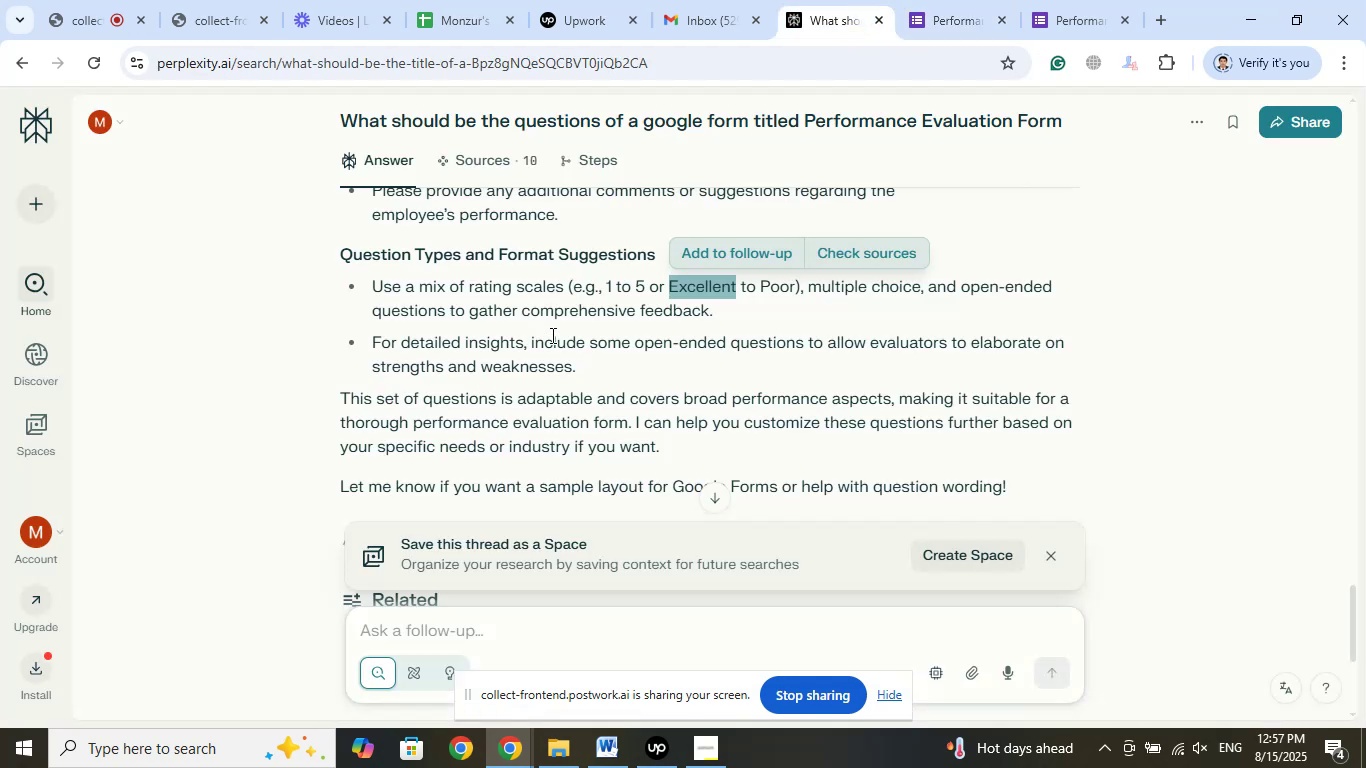 
scroll: coordinate [550, 331], scroll_direction: up, amount: 8.0
 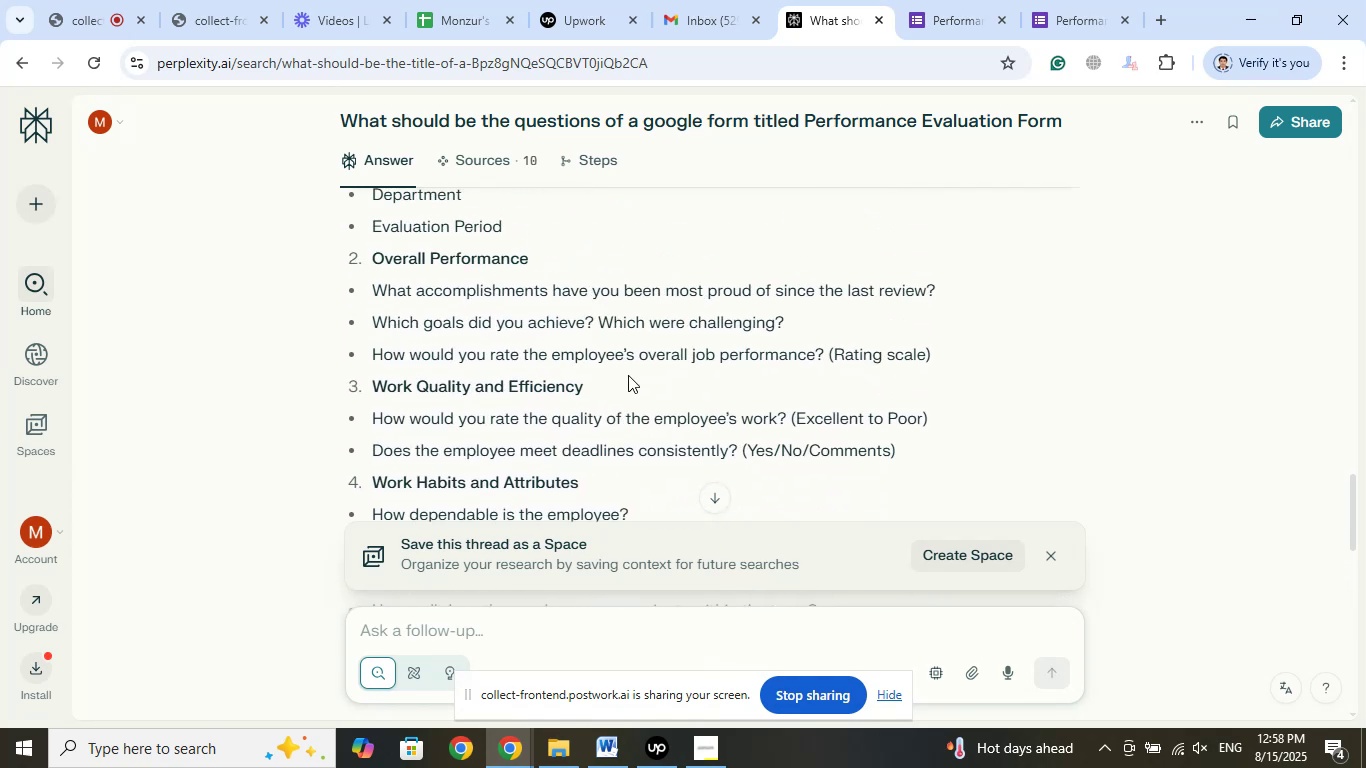 
wait(7.8)
 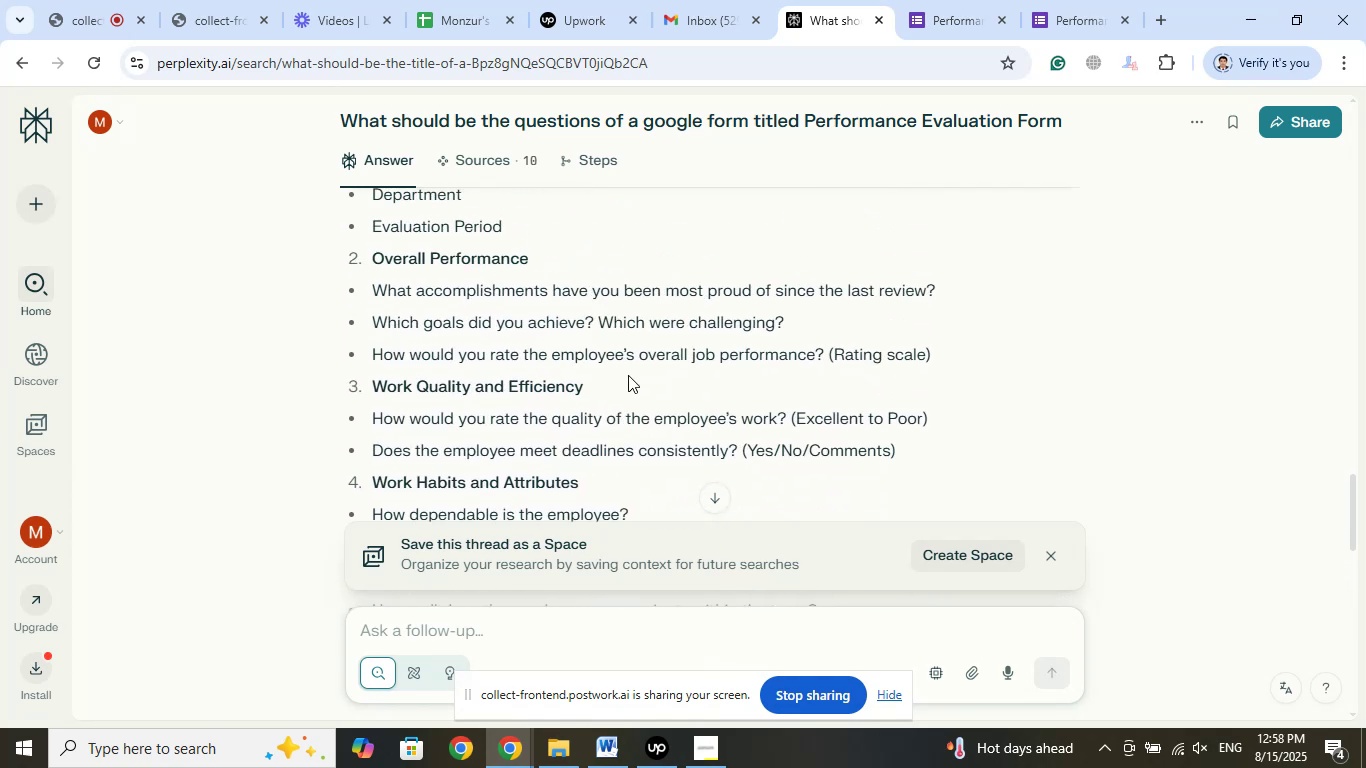 
left_click([936, 3])
 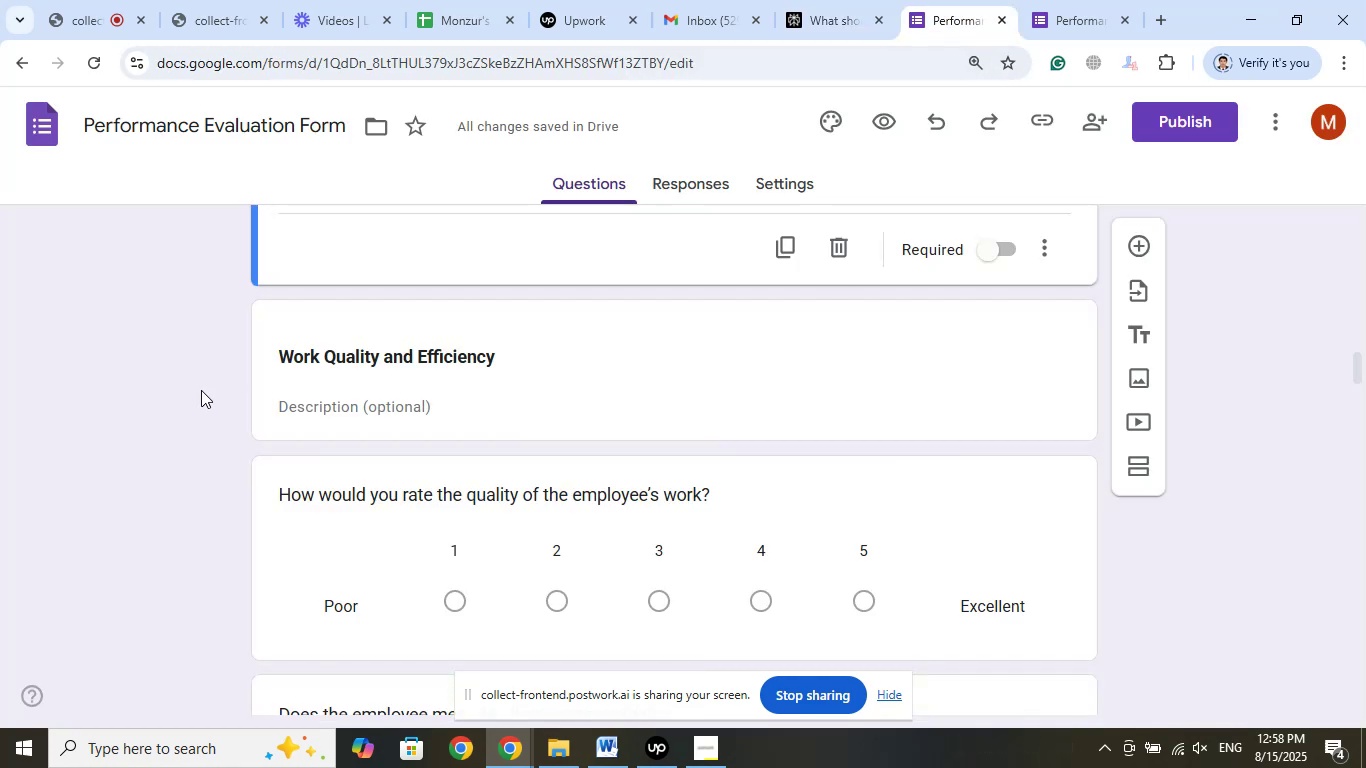 
scroll: coordinate [201, 390], scroll_direction: down, amount: 1.0
 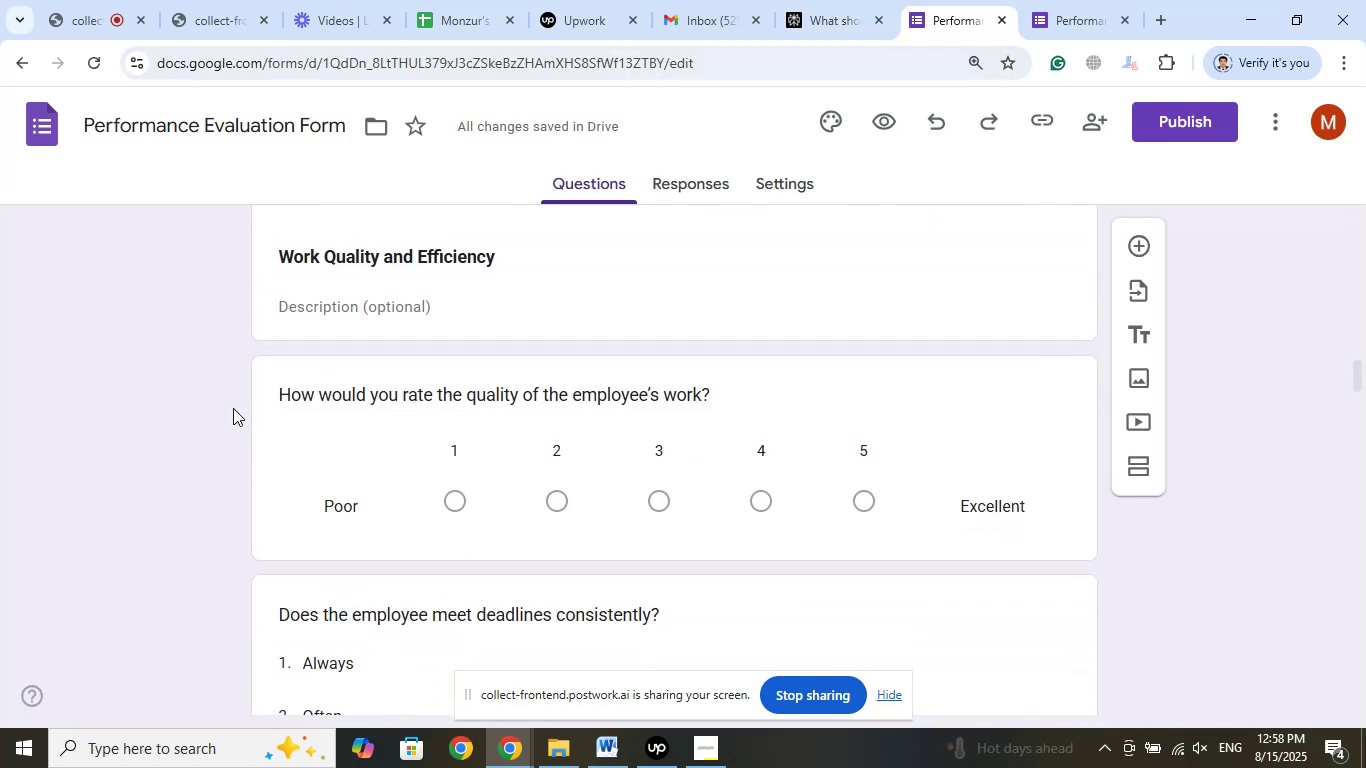 
scroll: coordinate [238, 404], scroll_direction: up, amount: 2.0
 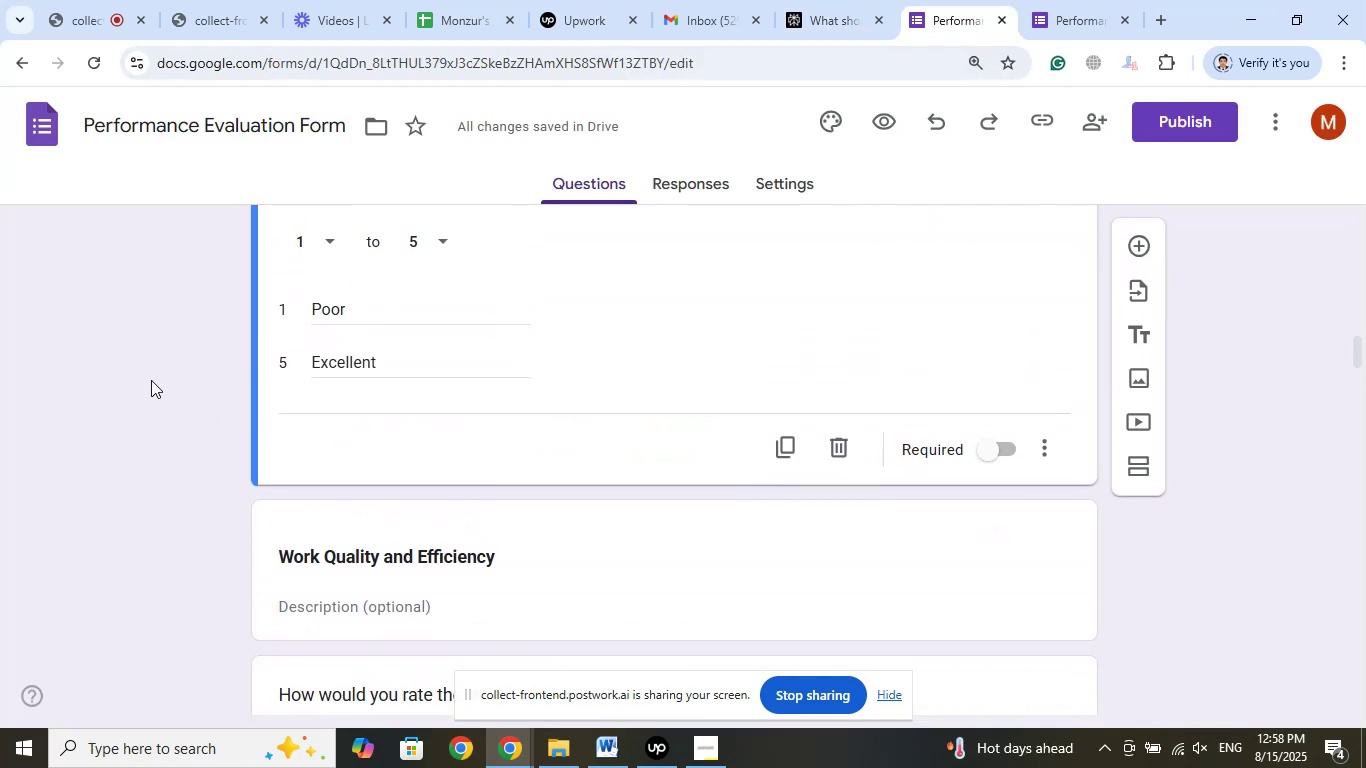 
left_click([151, 380])
 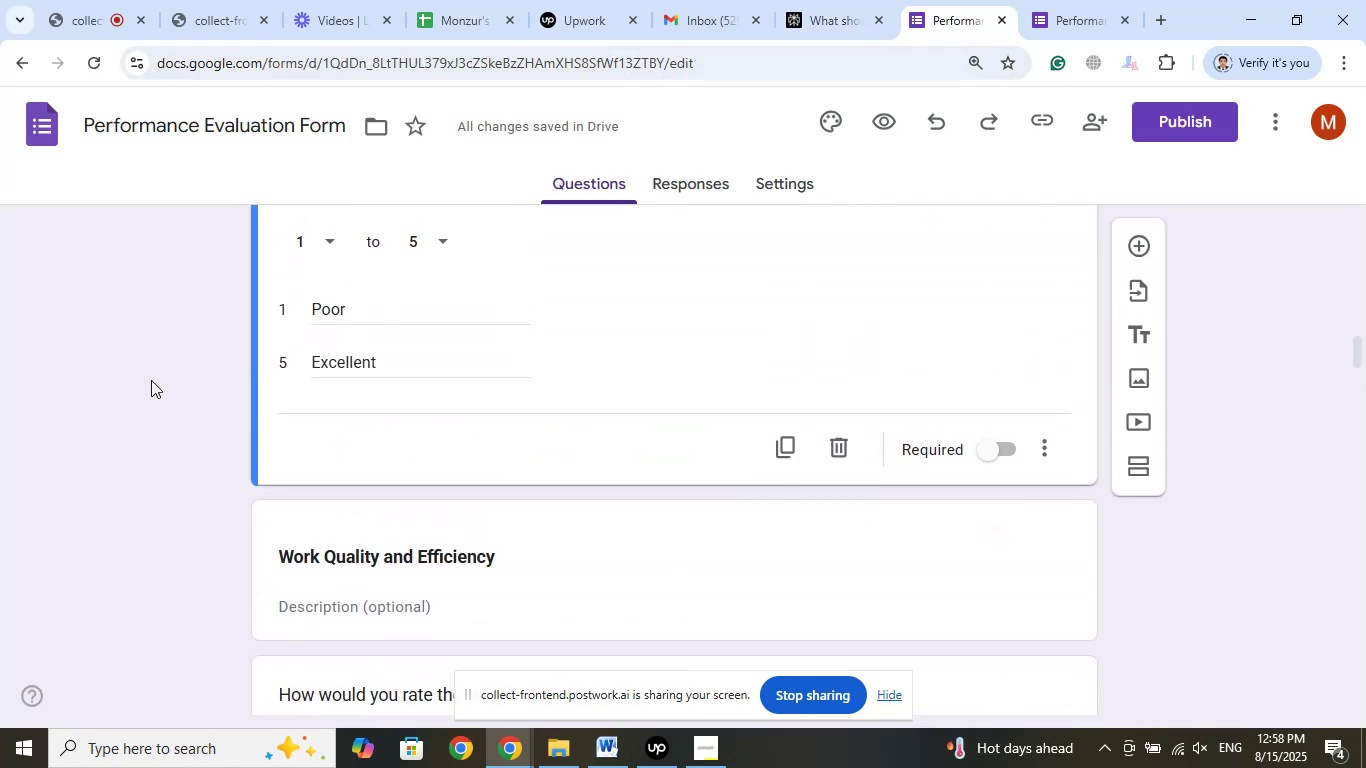 
scroll: coordinate [151, 380], scroll_direction: down, amount: 2.0
 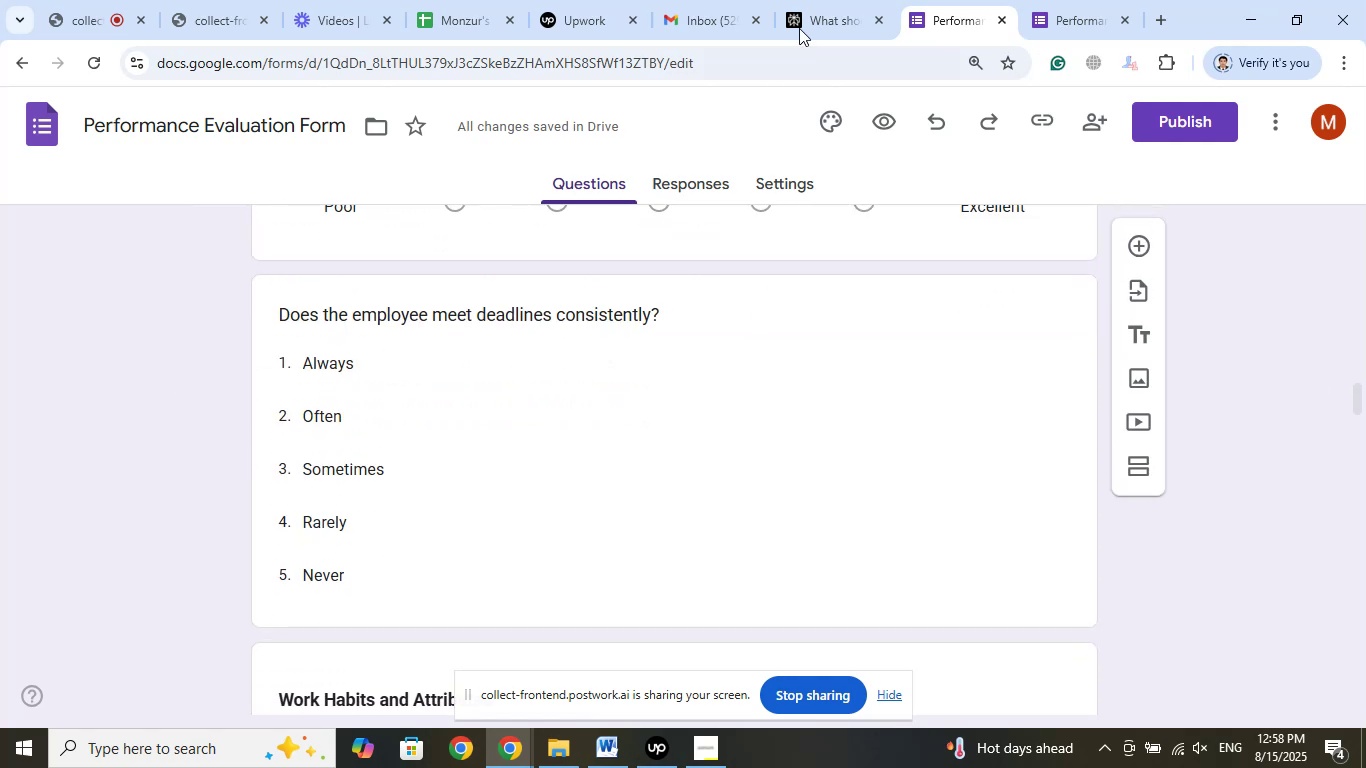 
left_click([810, 1])
 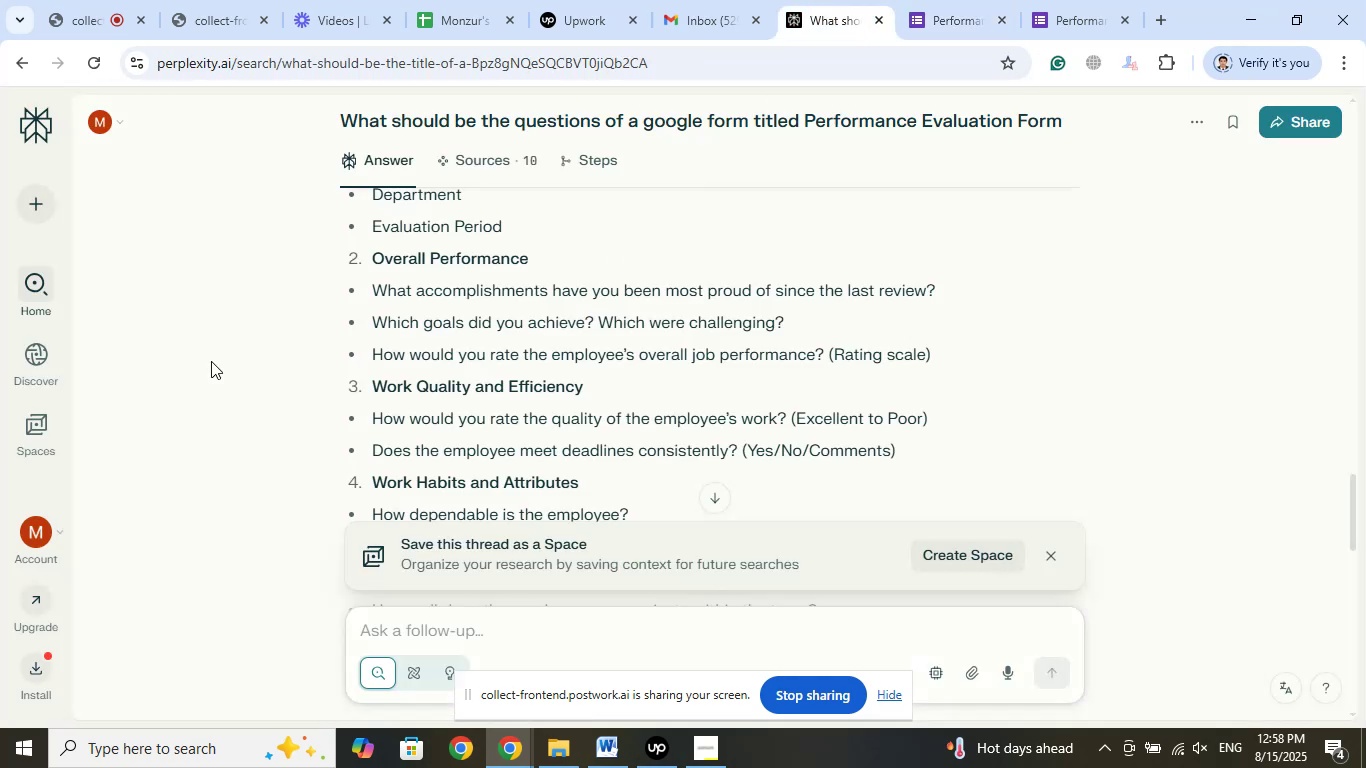 
wait(7.31)
 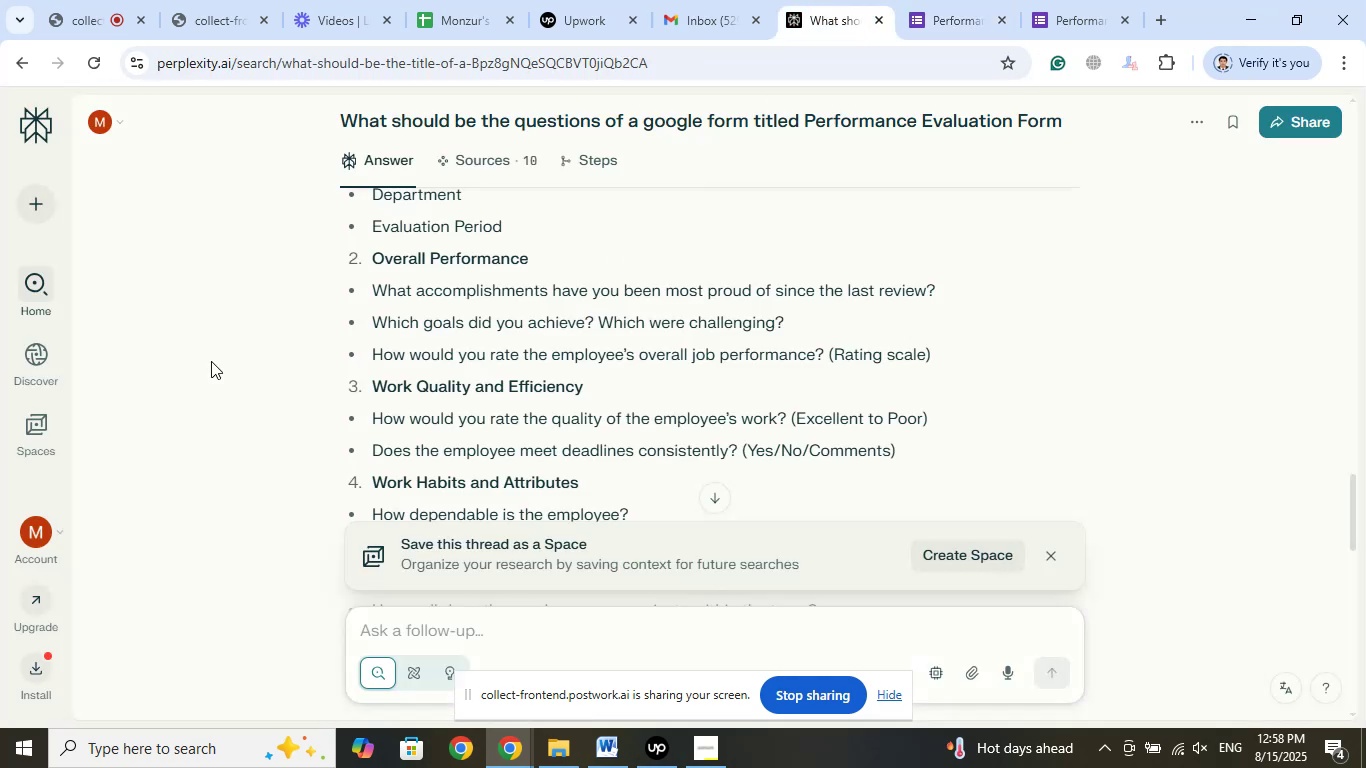 
left_click([913, 0])
 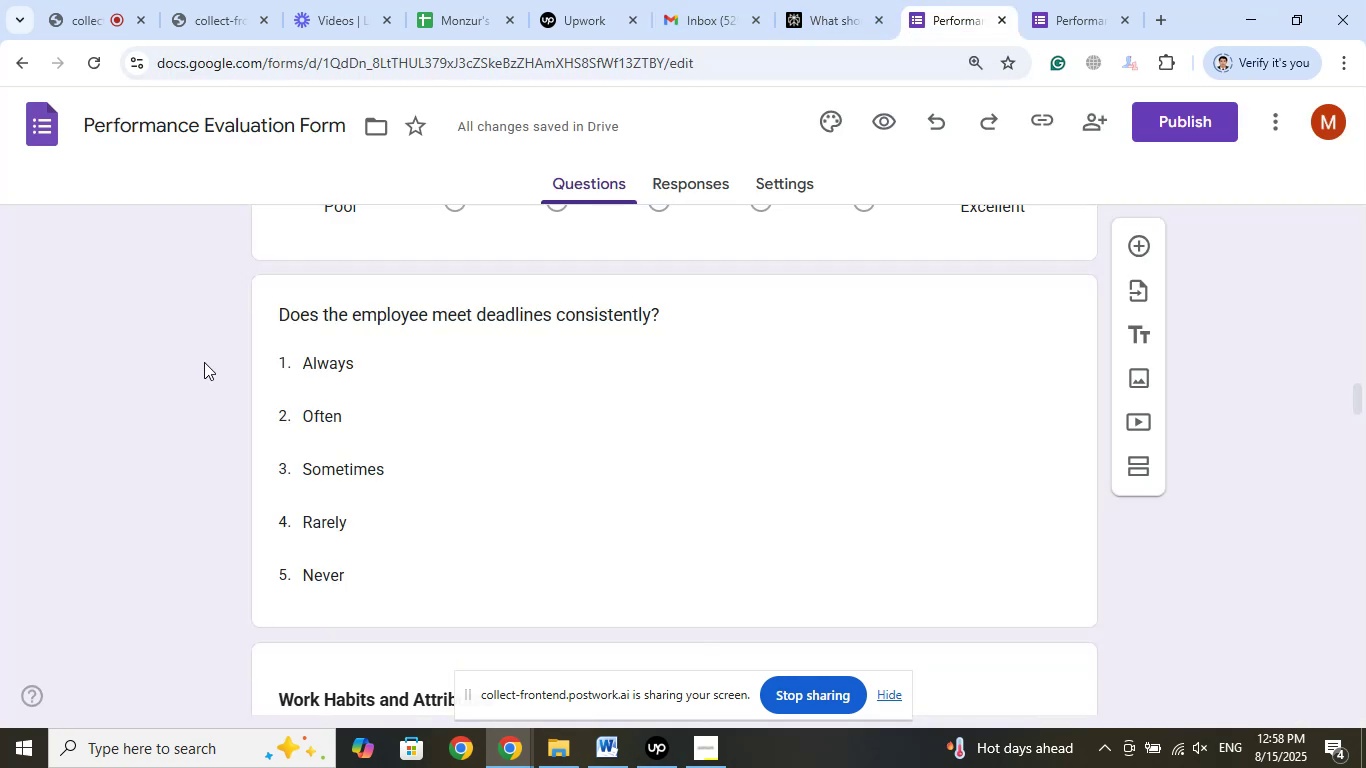 
scroll: coordinate [226, 333], scroll_direction: up, amount: 2.0
 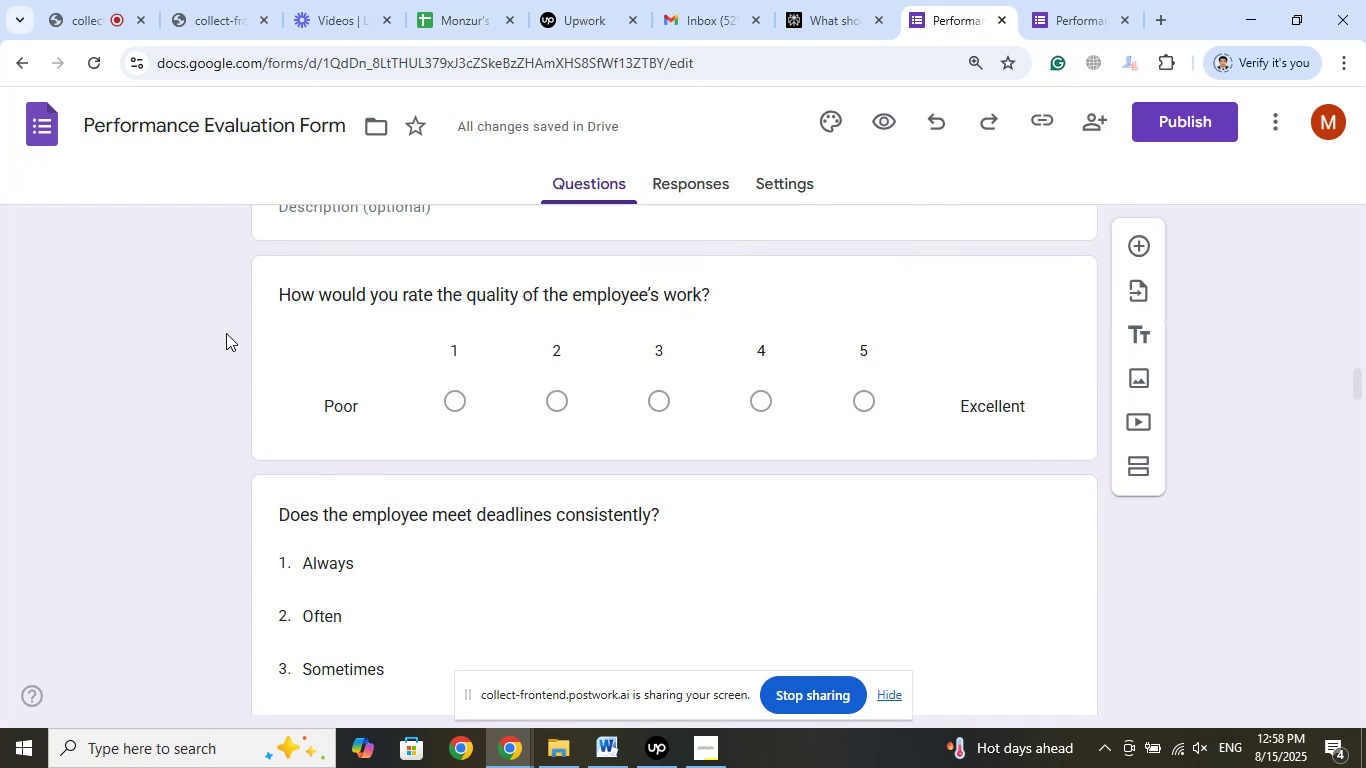 
scroll: coordinate [226, 333], scroll_direction: down, amount: 1.0
 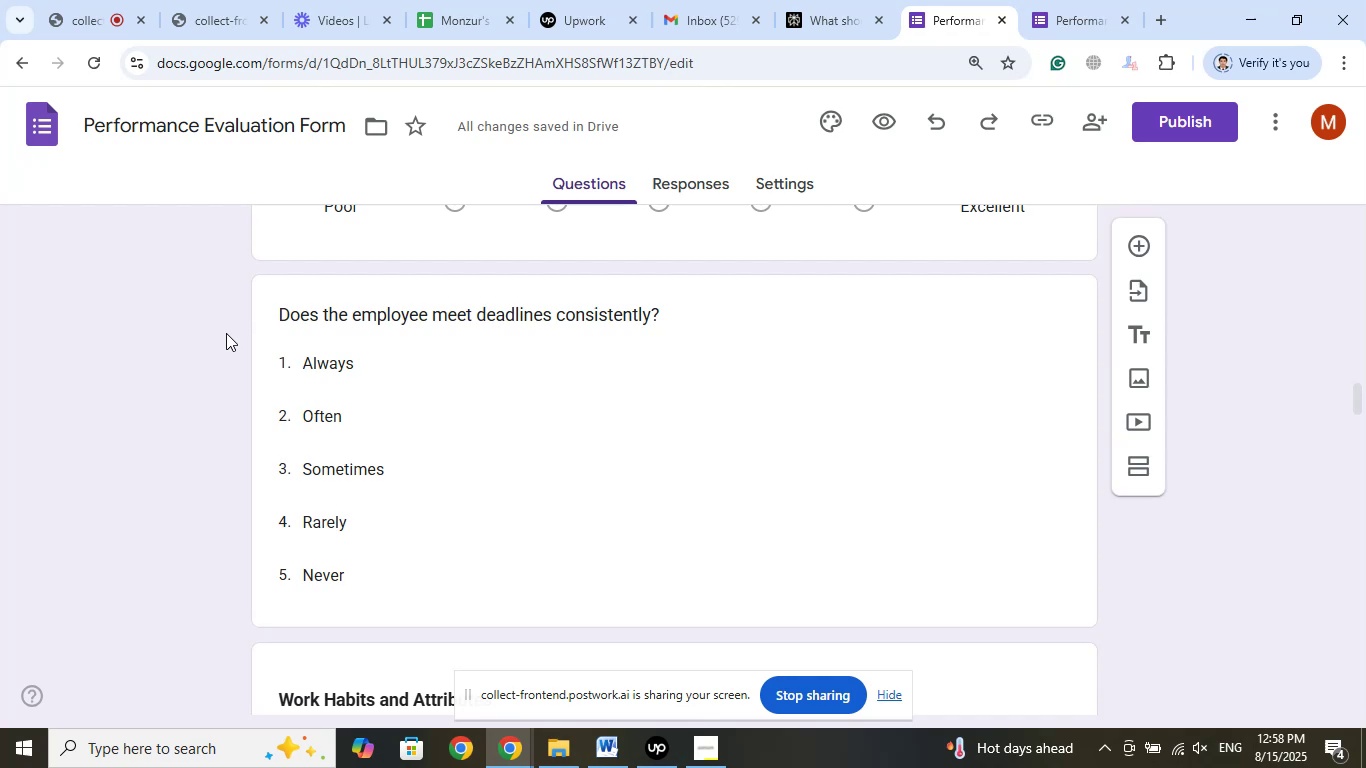 
wait(11.7)
 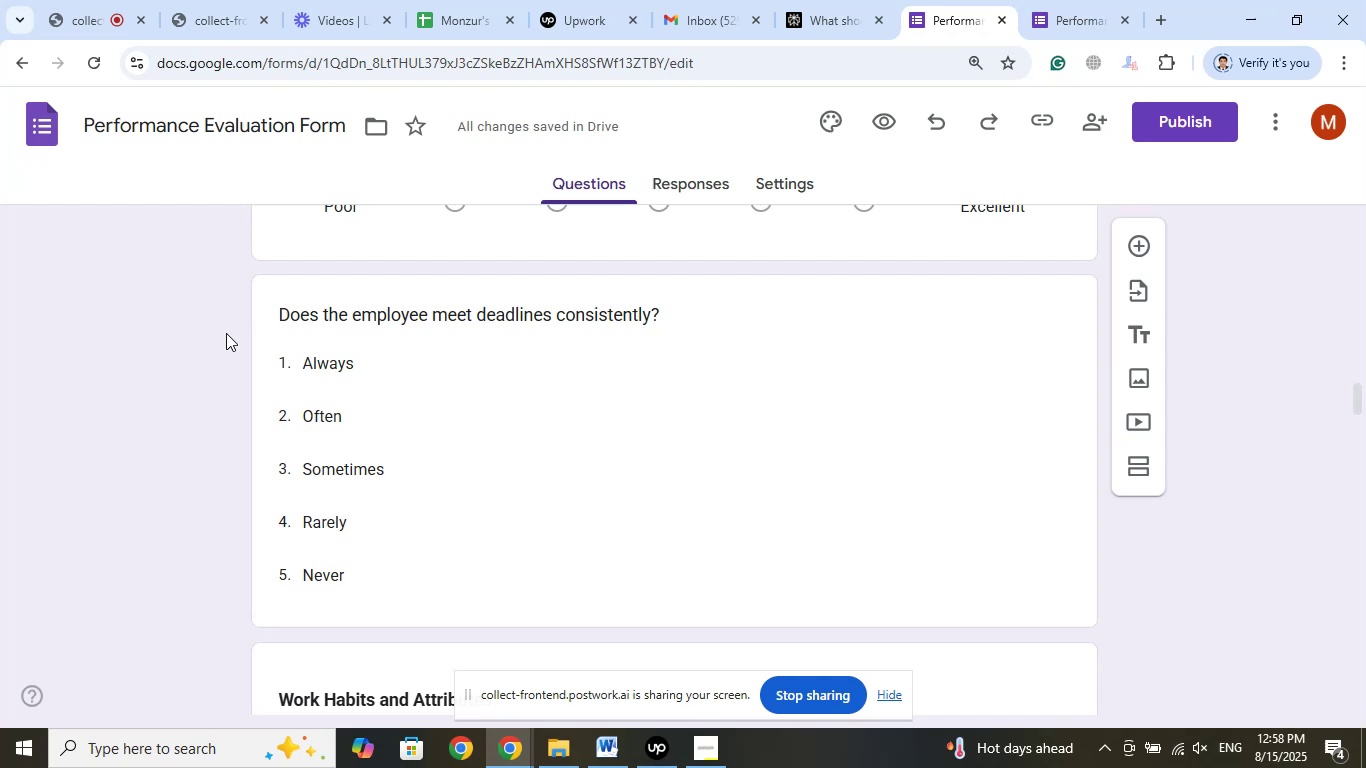 
scroll: coordinate [192, 307], scroll_direction: down, amount: 3.0
 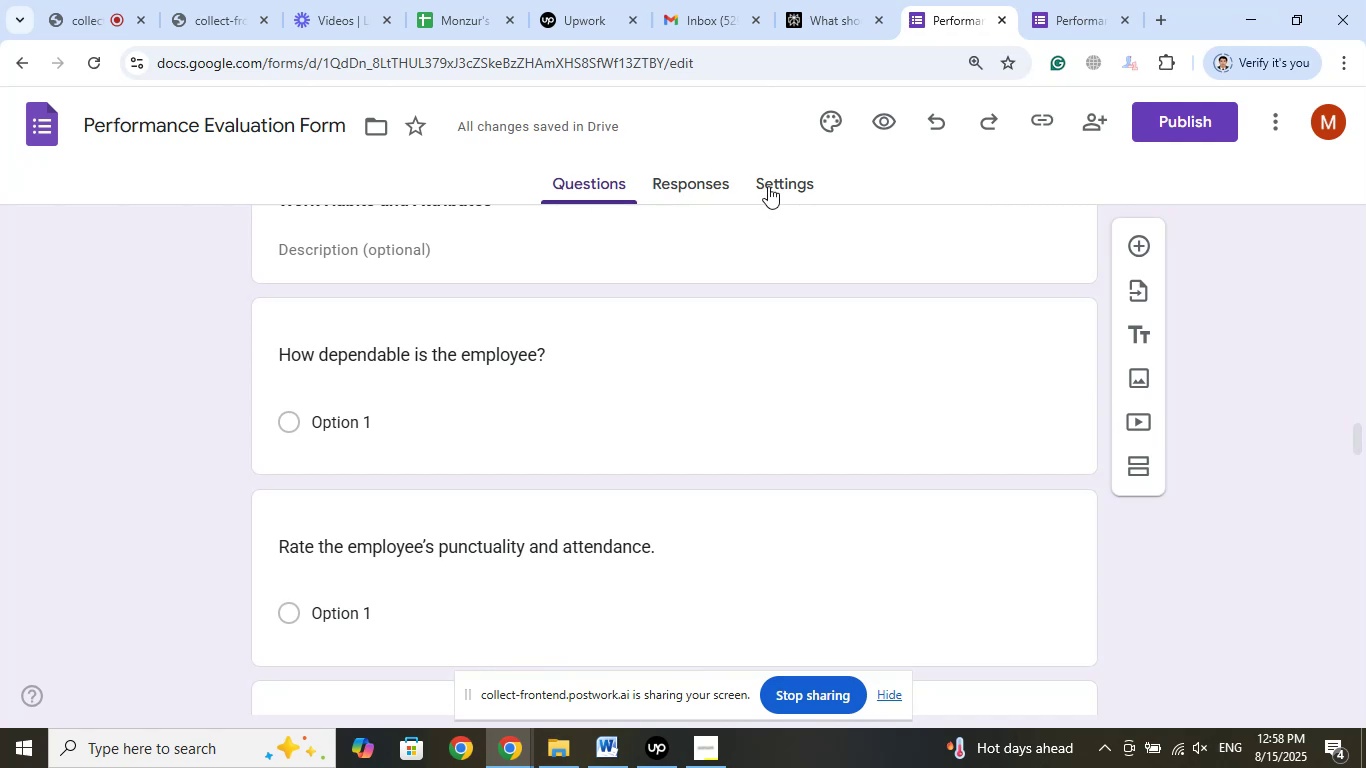 
left_click([850, 0])
 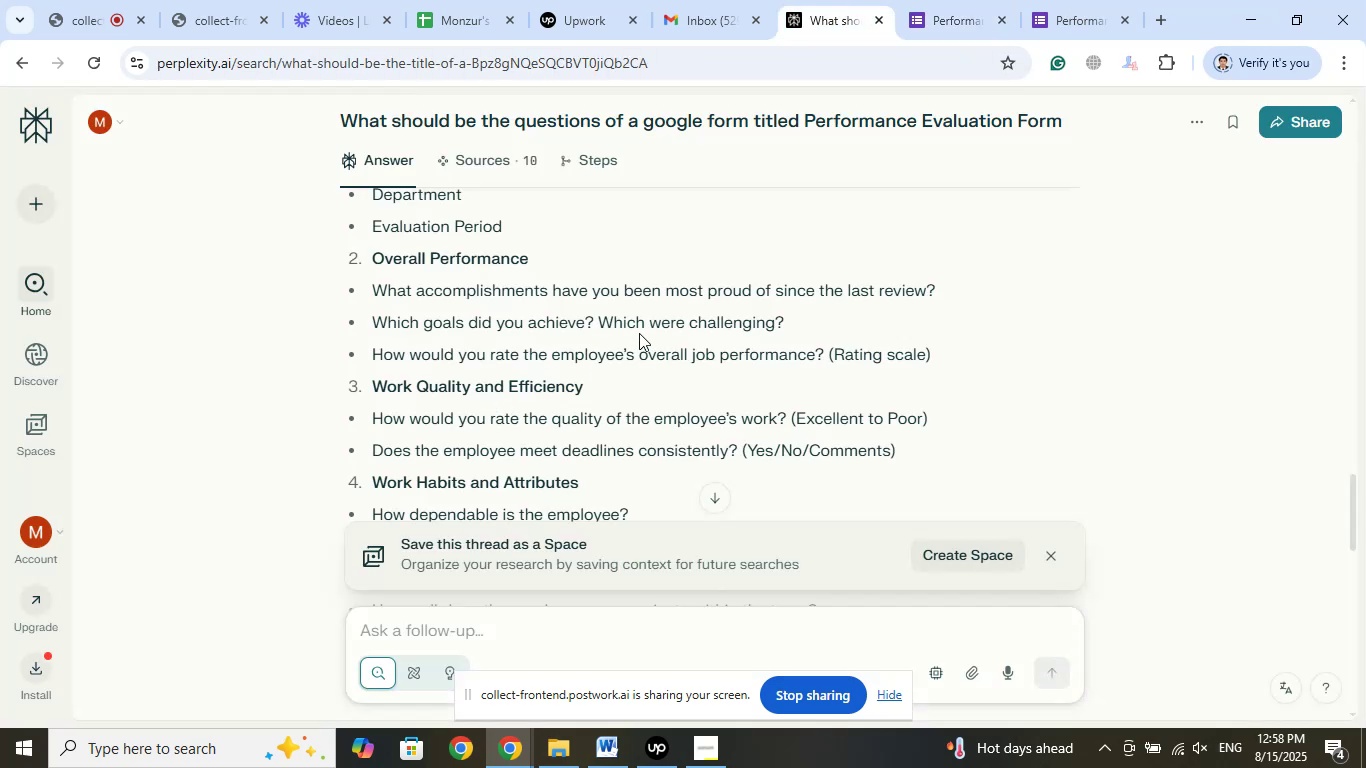 
scroll: coordinate [639, 333], scroll_direction: down, amount: 1.0
 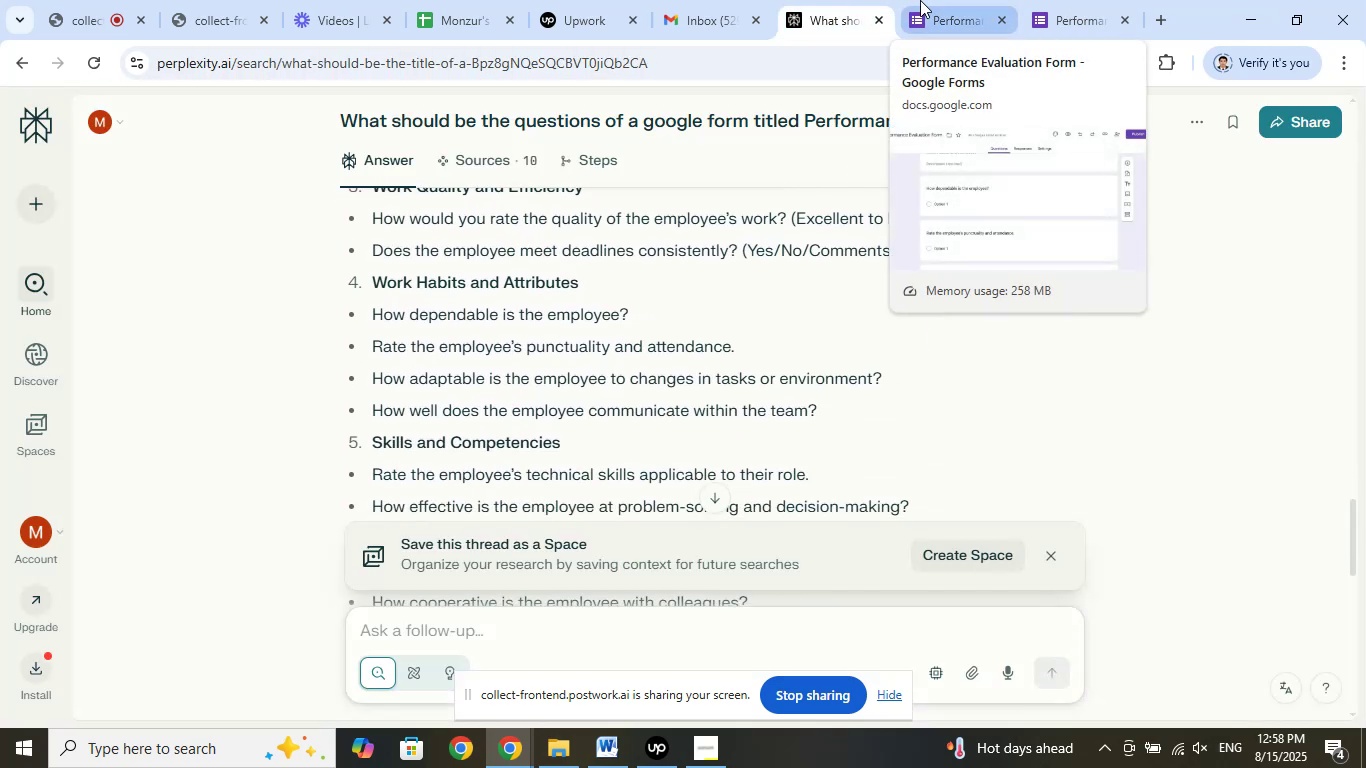 
left_click([920, 0])
 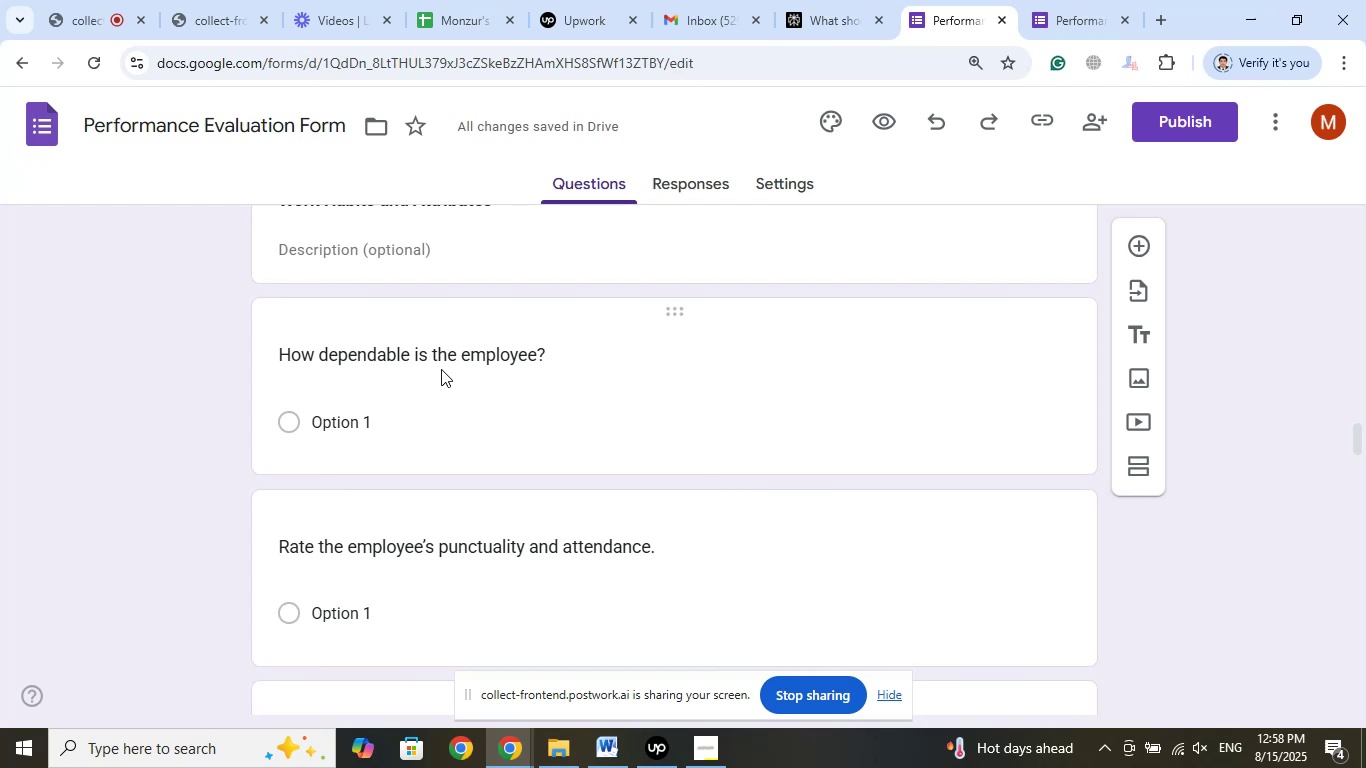 
left_click([592, 350])
 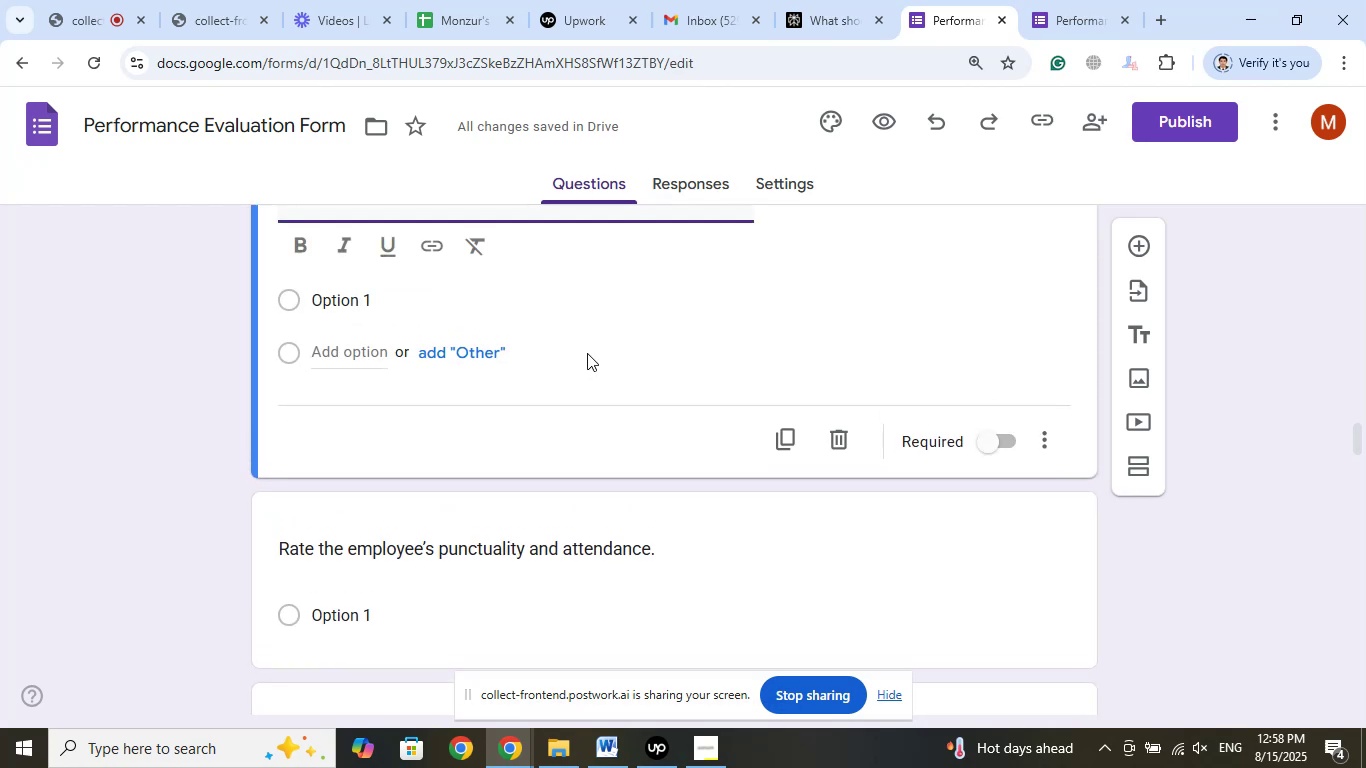 
scroll: coordinate [587, 353], scroll_direction: up, amount: 1.0
 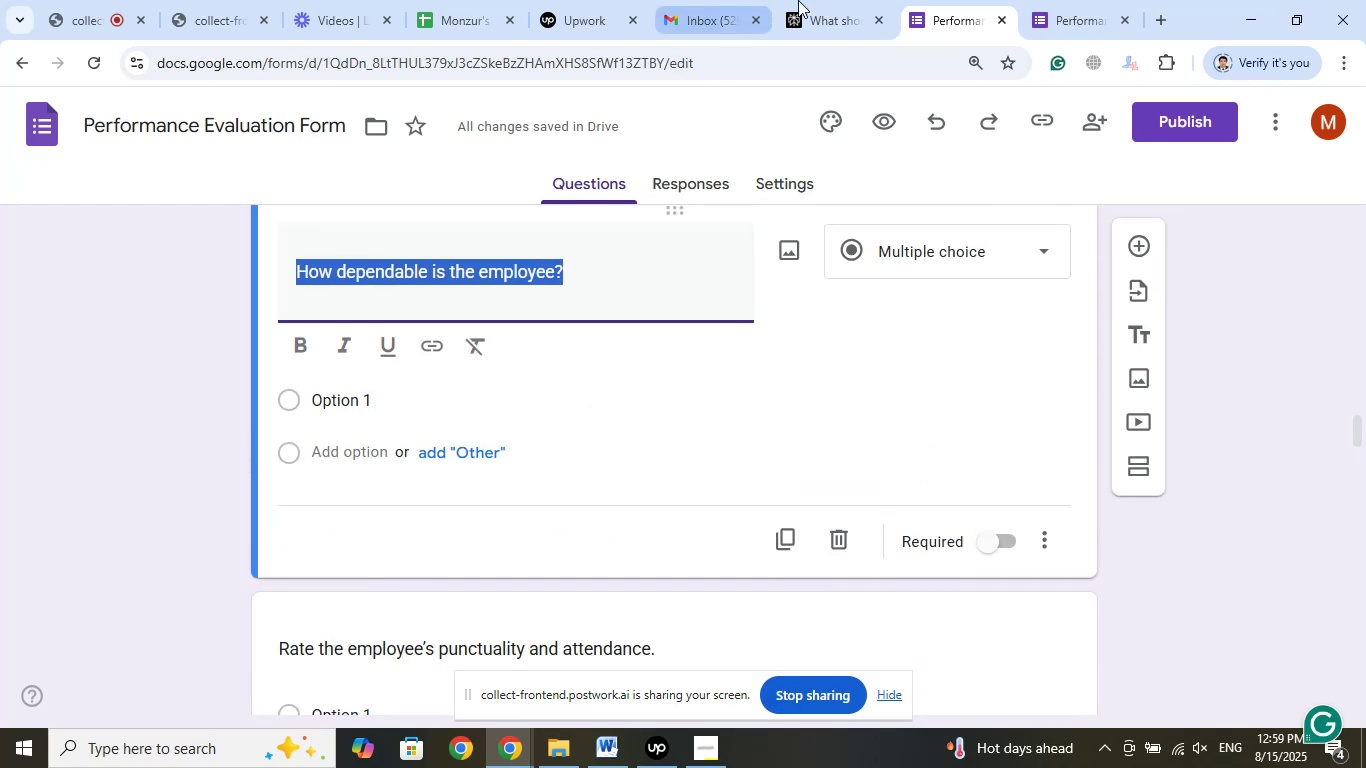 
left_click([844, 0])
 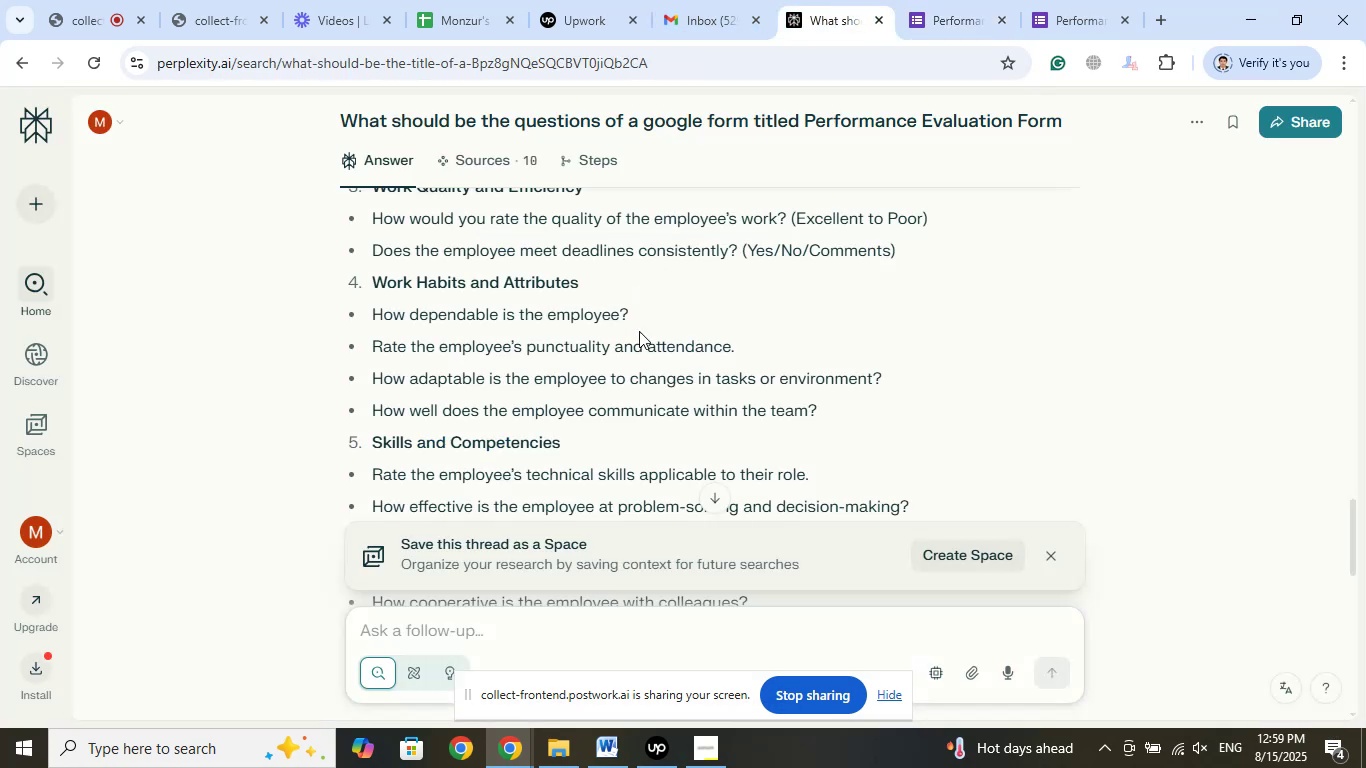 
left_click_drag(start_coordinate=[643, 314], to_coordinate=[376, 310])
 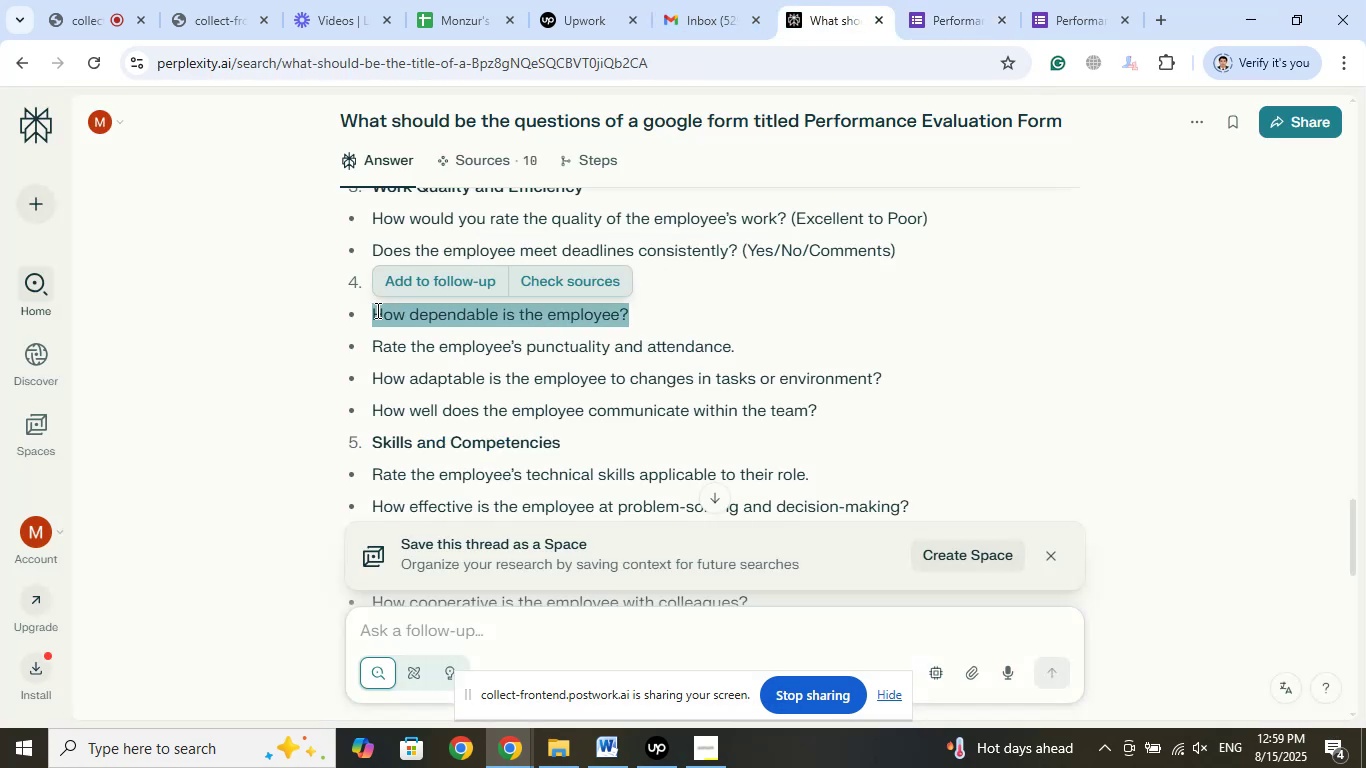 
right_click([376, 310])
 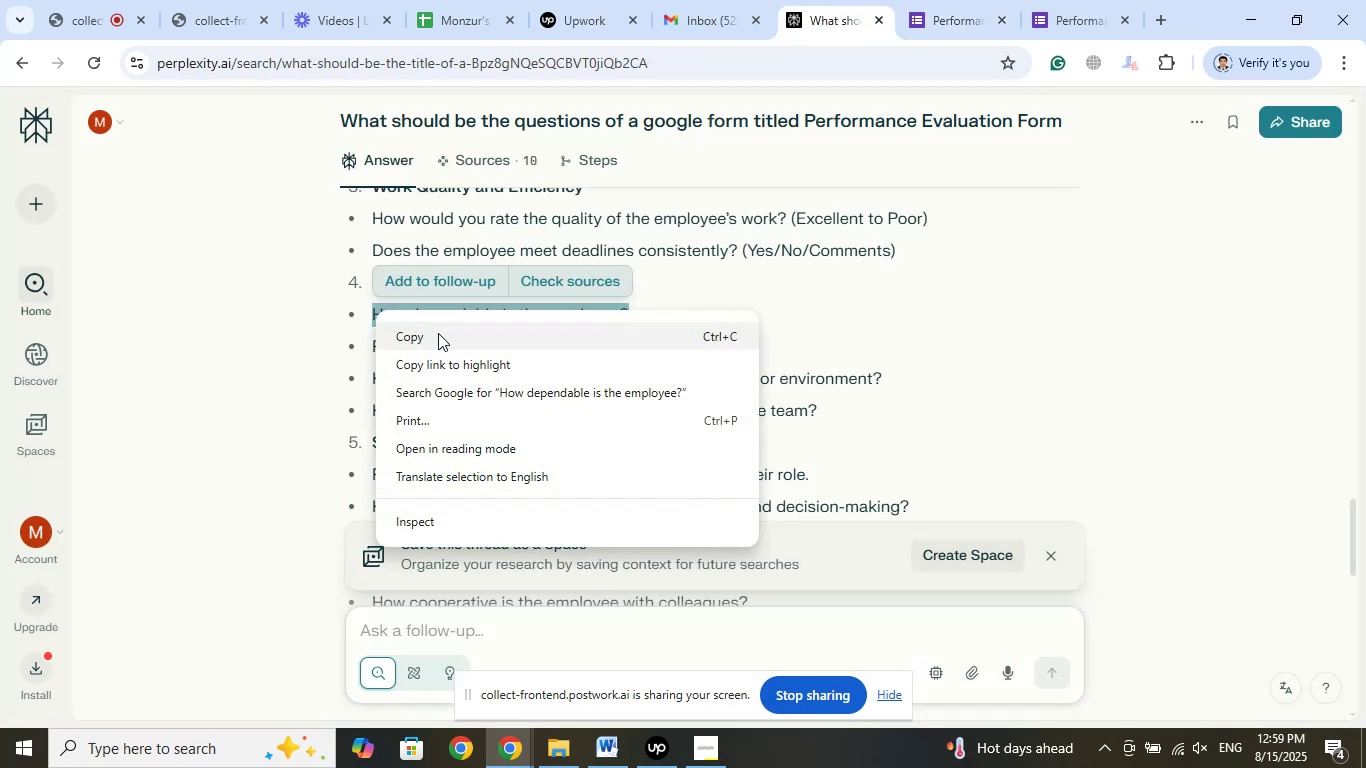 
left_click([438, 333])
 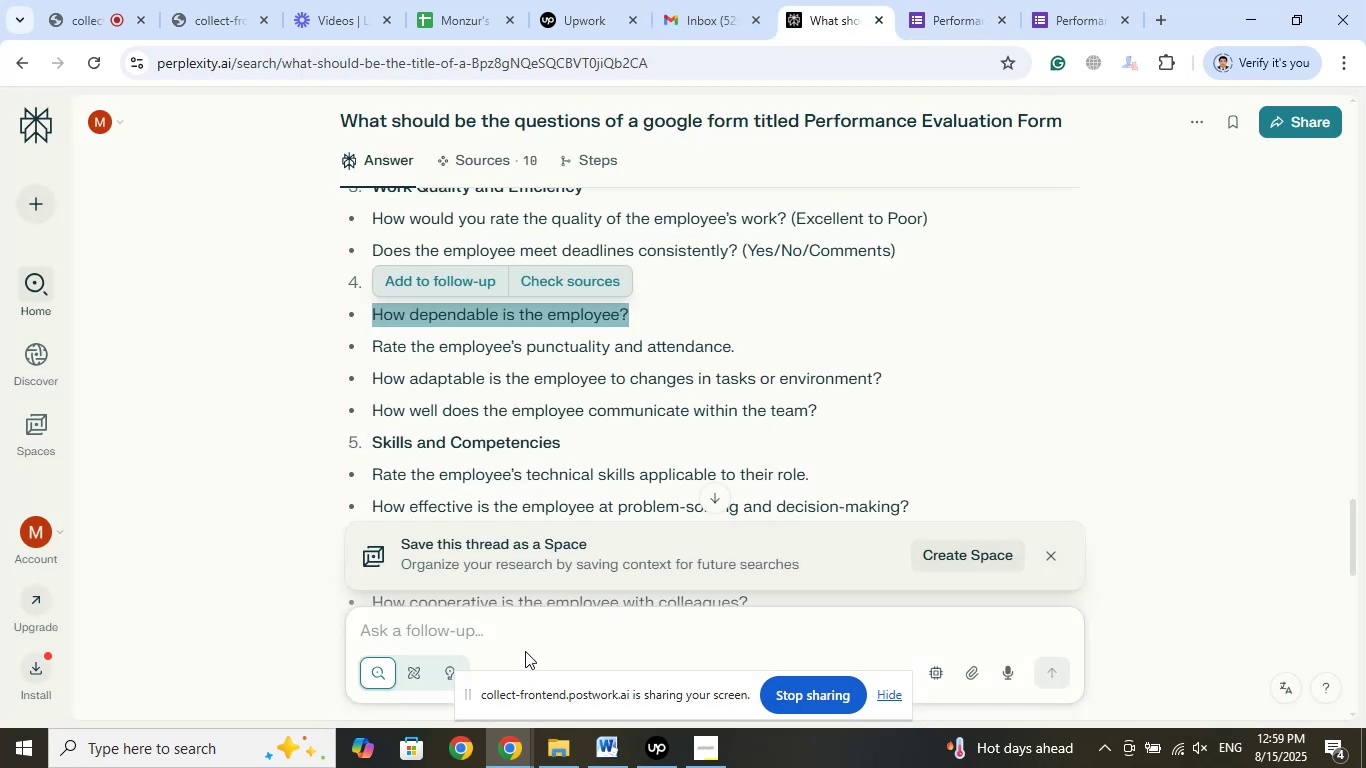 
left_click([503, 634])
 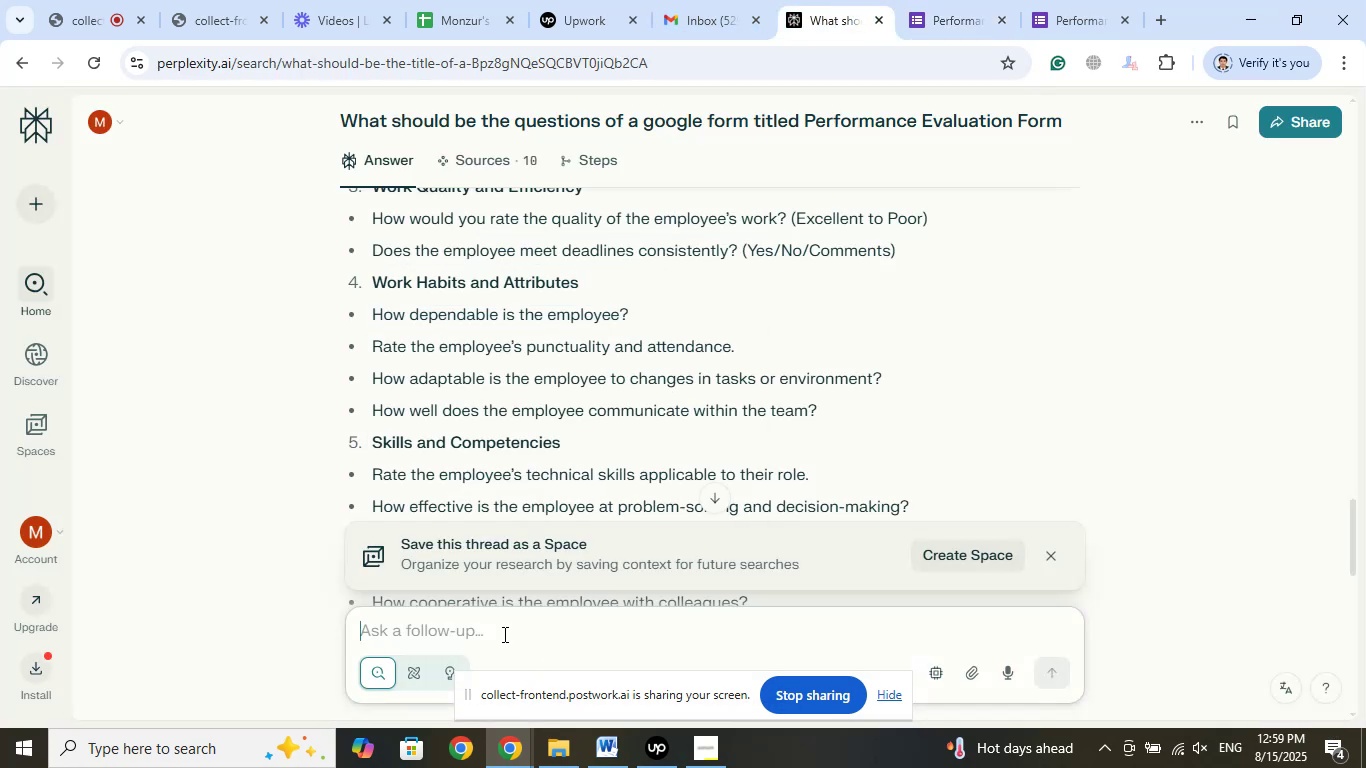 
right_click([503, 634])
 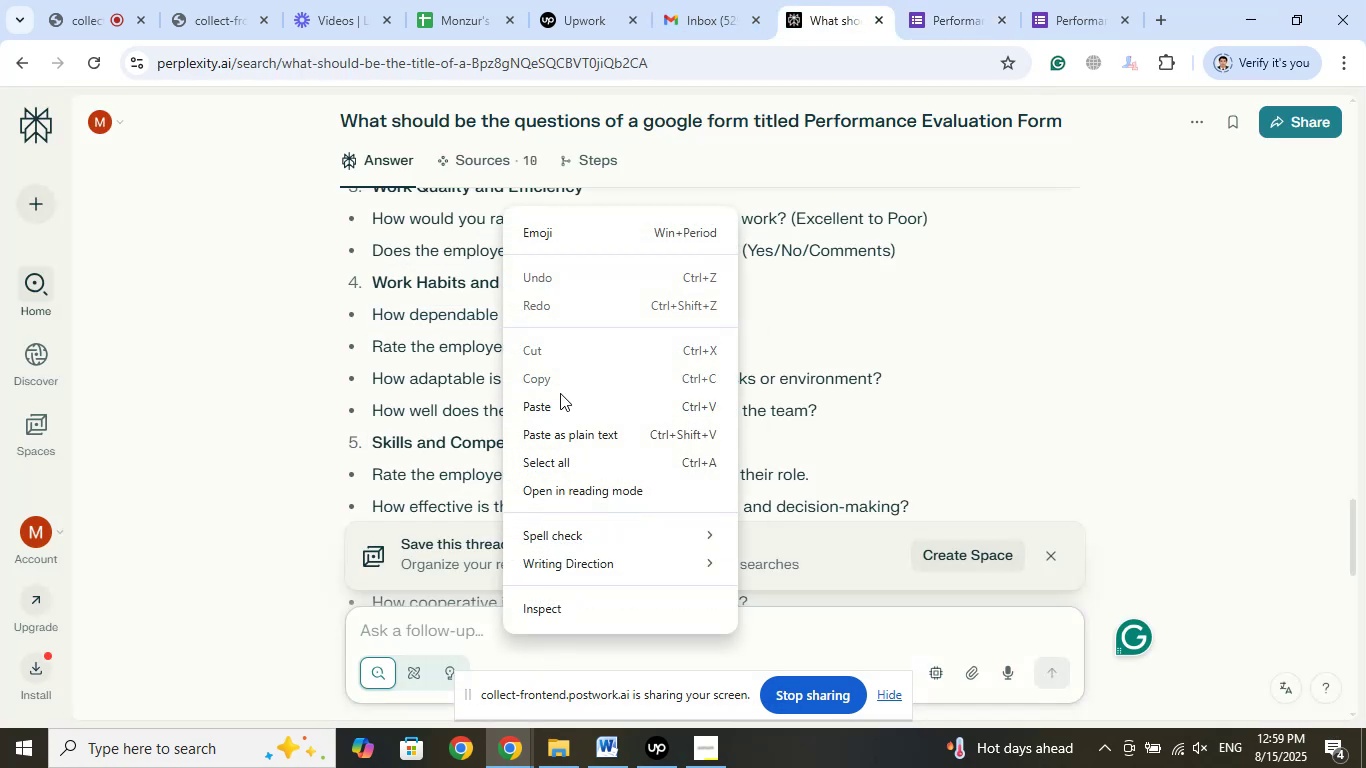 
left_click([557, 402])
 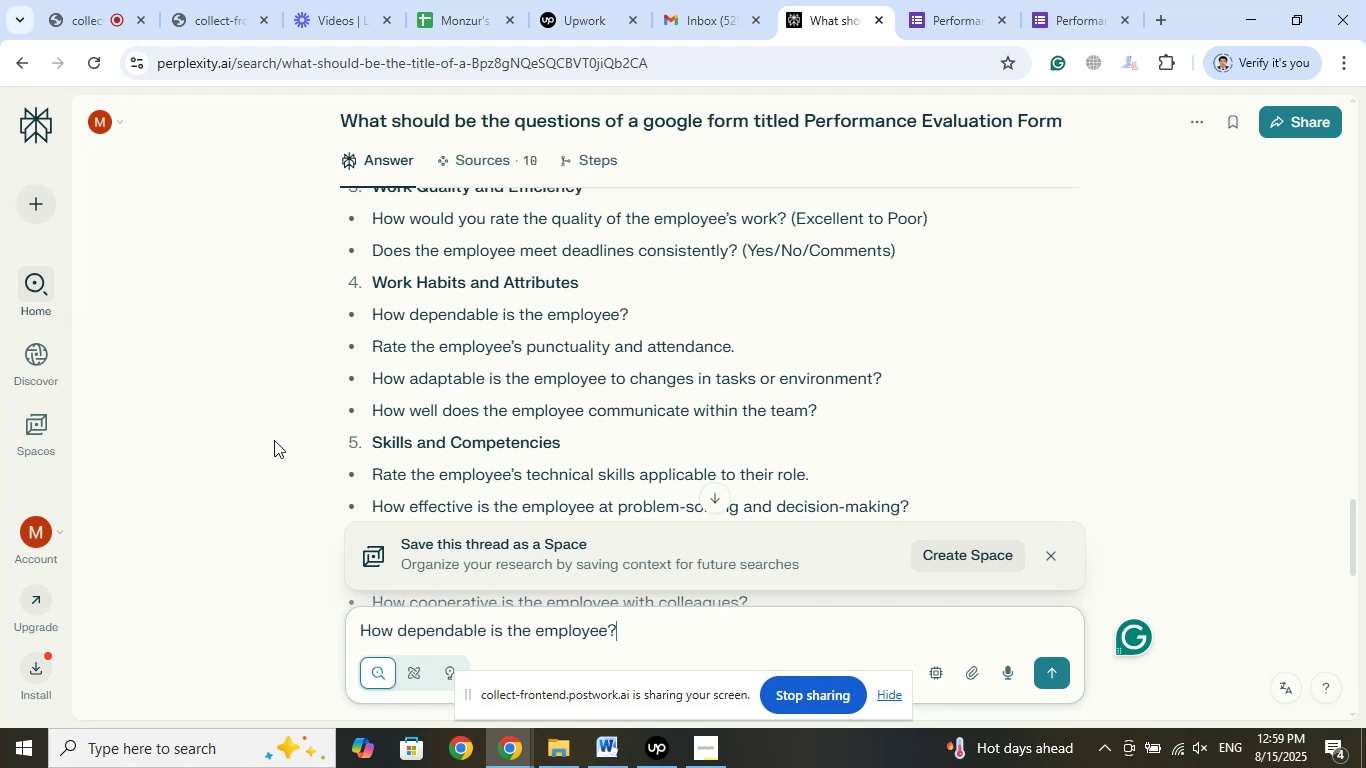 
type( What should be the answer)
 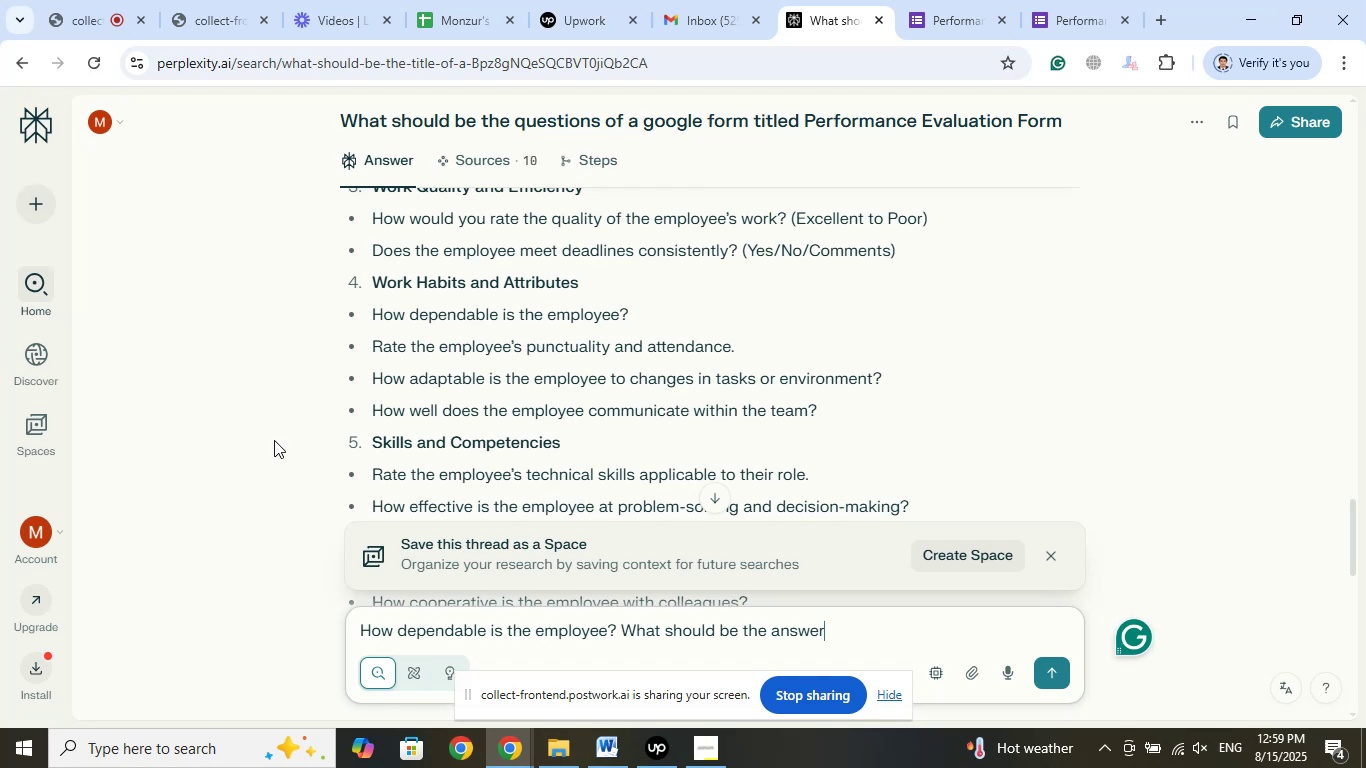 
key(Enter)
 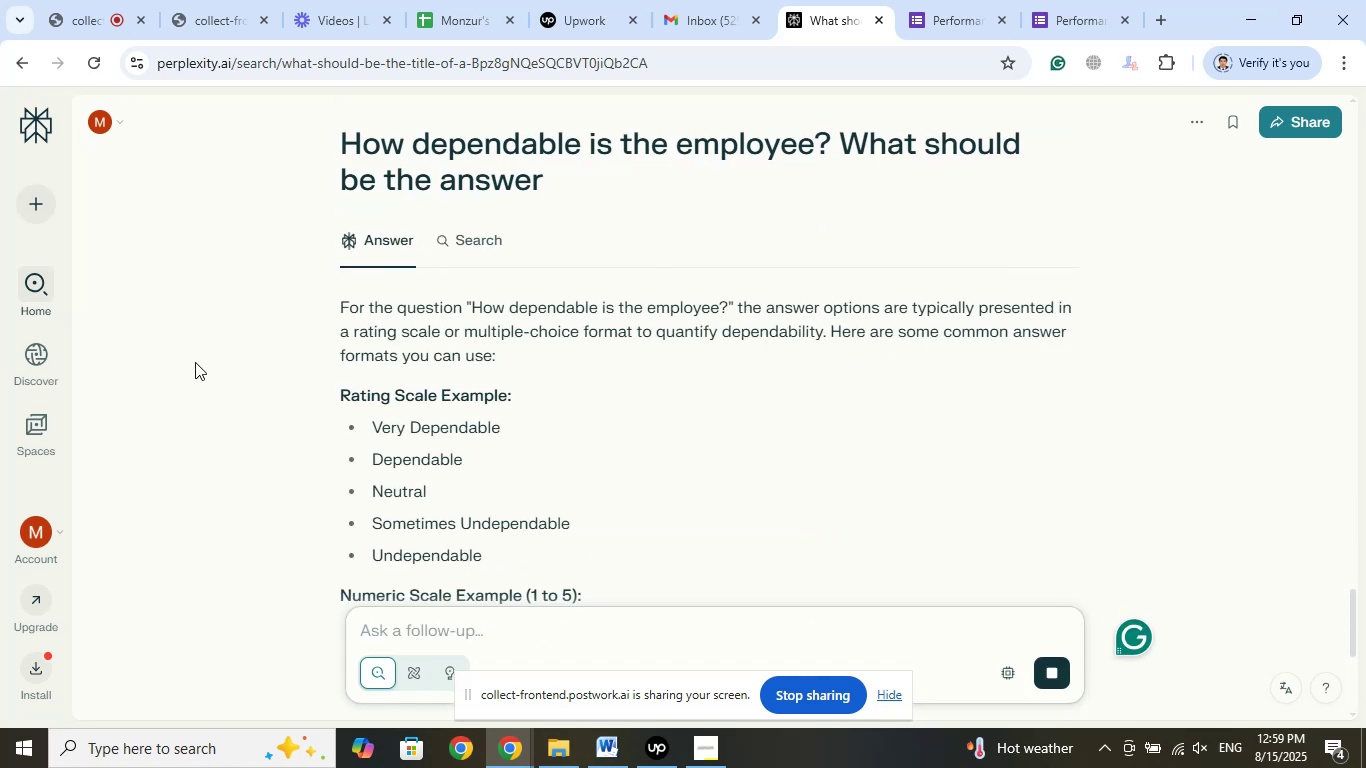 
wait(5.83)
 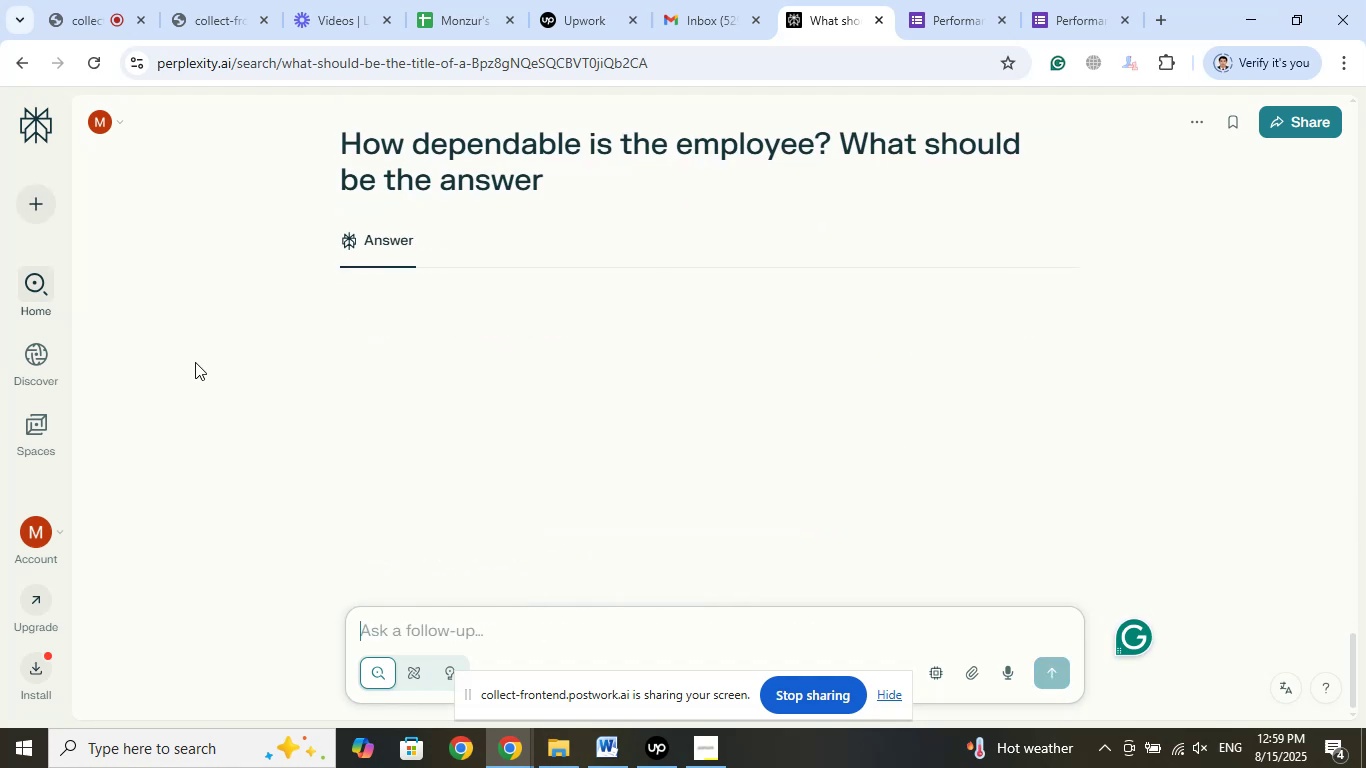 
scroll: coordinate [538, 441], scroll_direction: down, amount: 1.0
 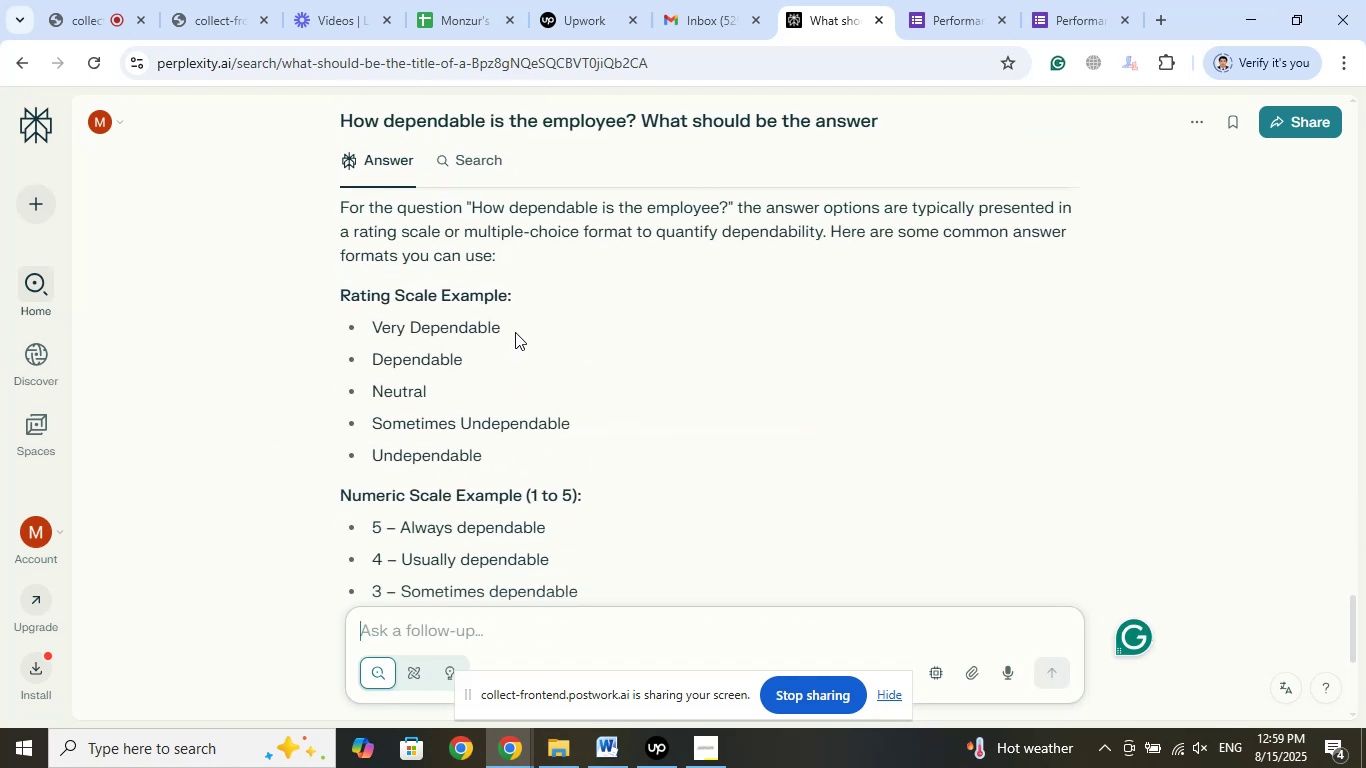 
left_click_drag(start_coordinate=[508, 319], to_coordinate=[376, 331])
 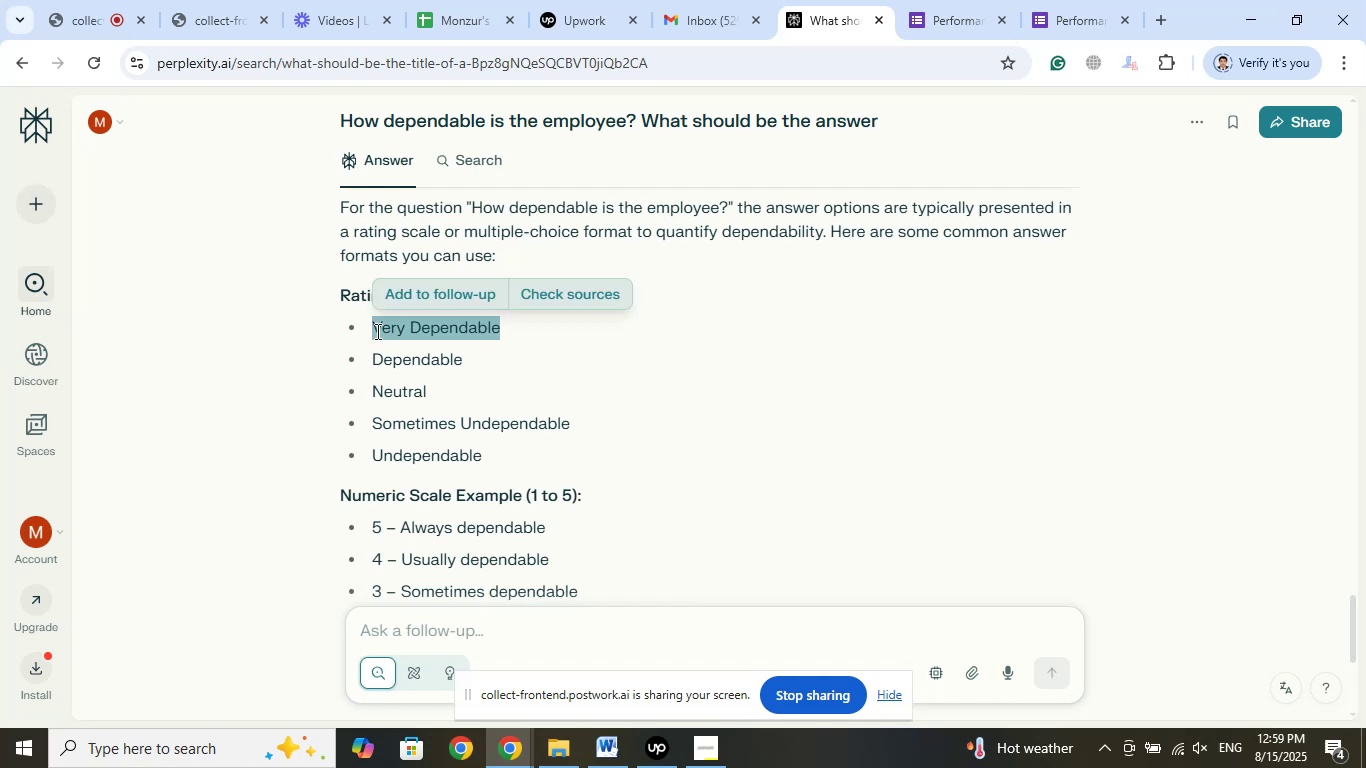 
right_click([376, 331])
 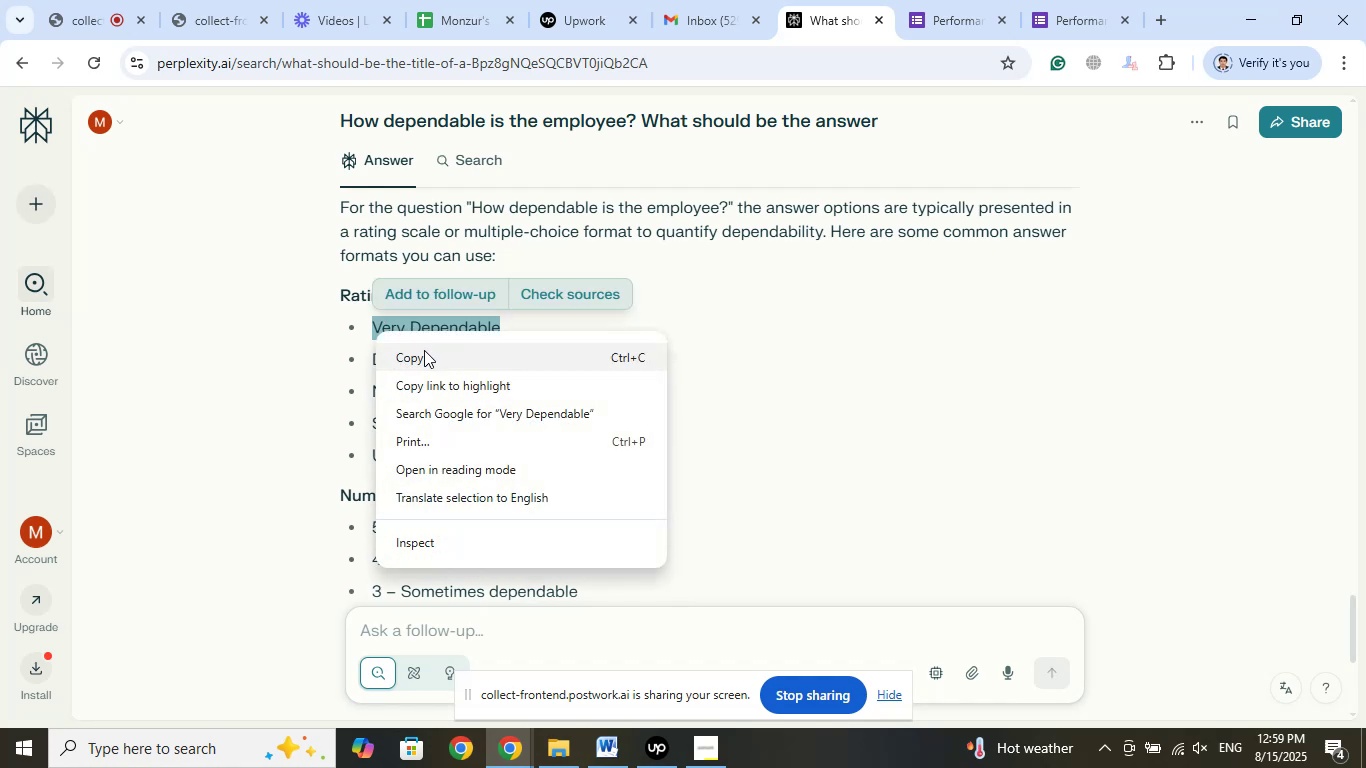 
left_click([424, 350])
 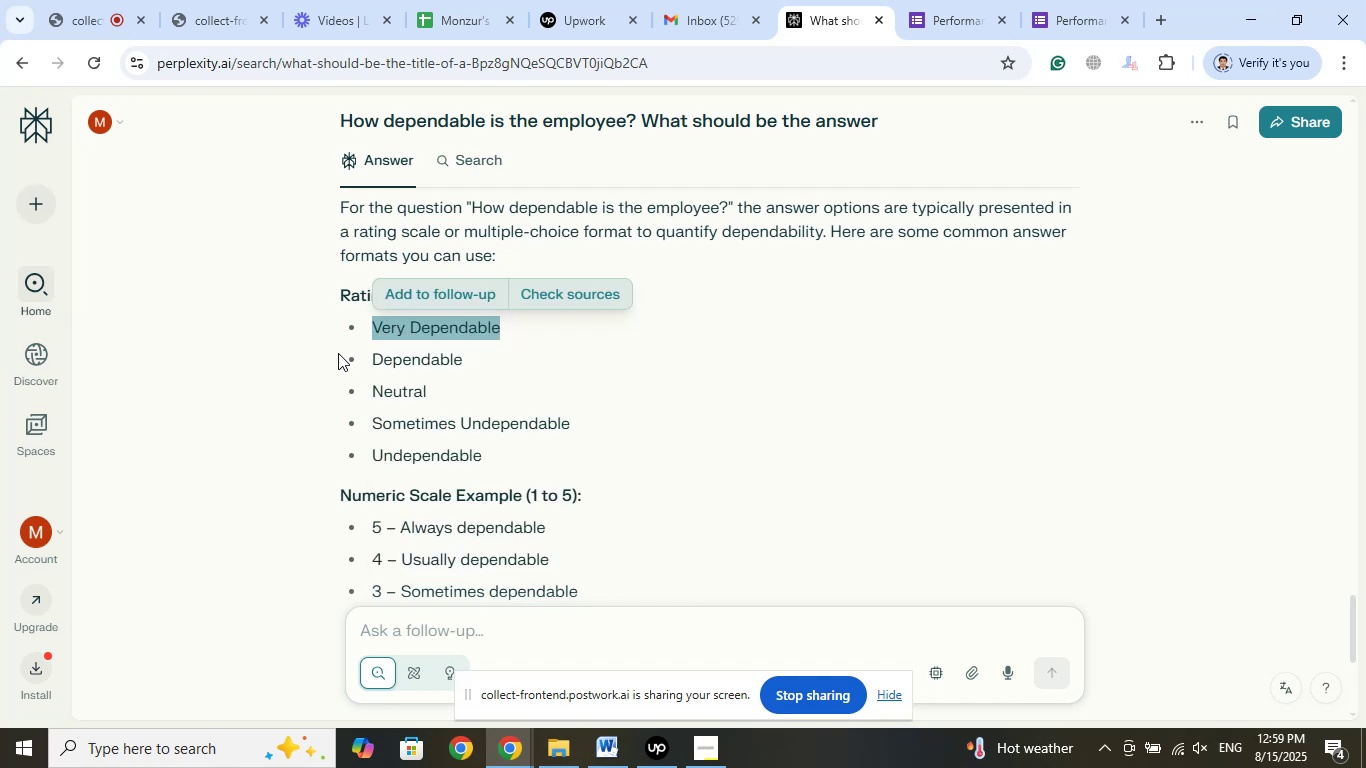 
left_click([272, 358])
 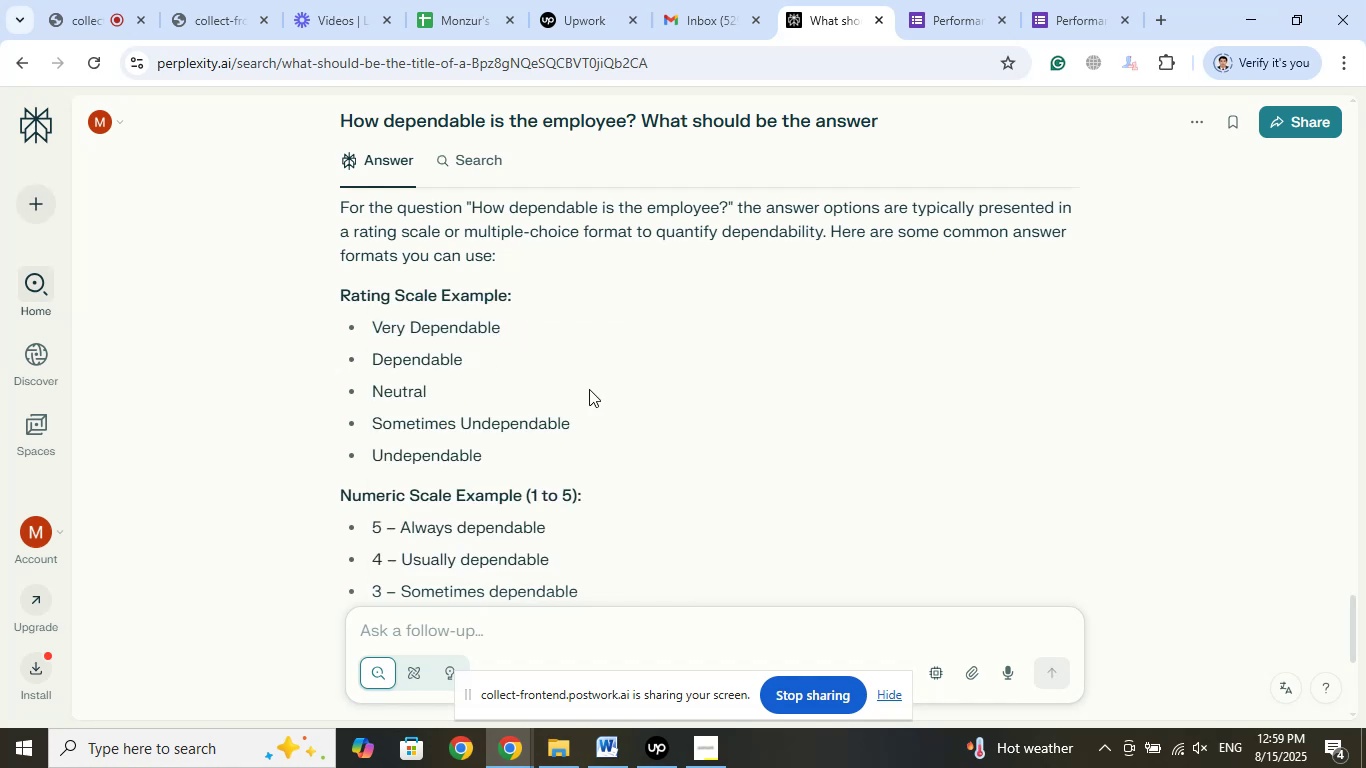 
scroll: coordinate [592, 389], scroll_direction: down, amount: 3.0
 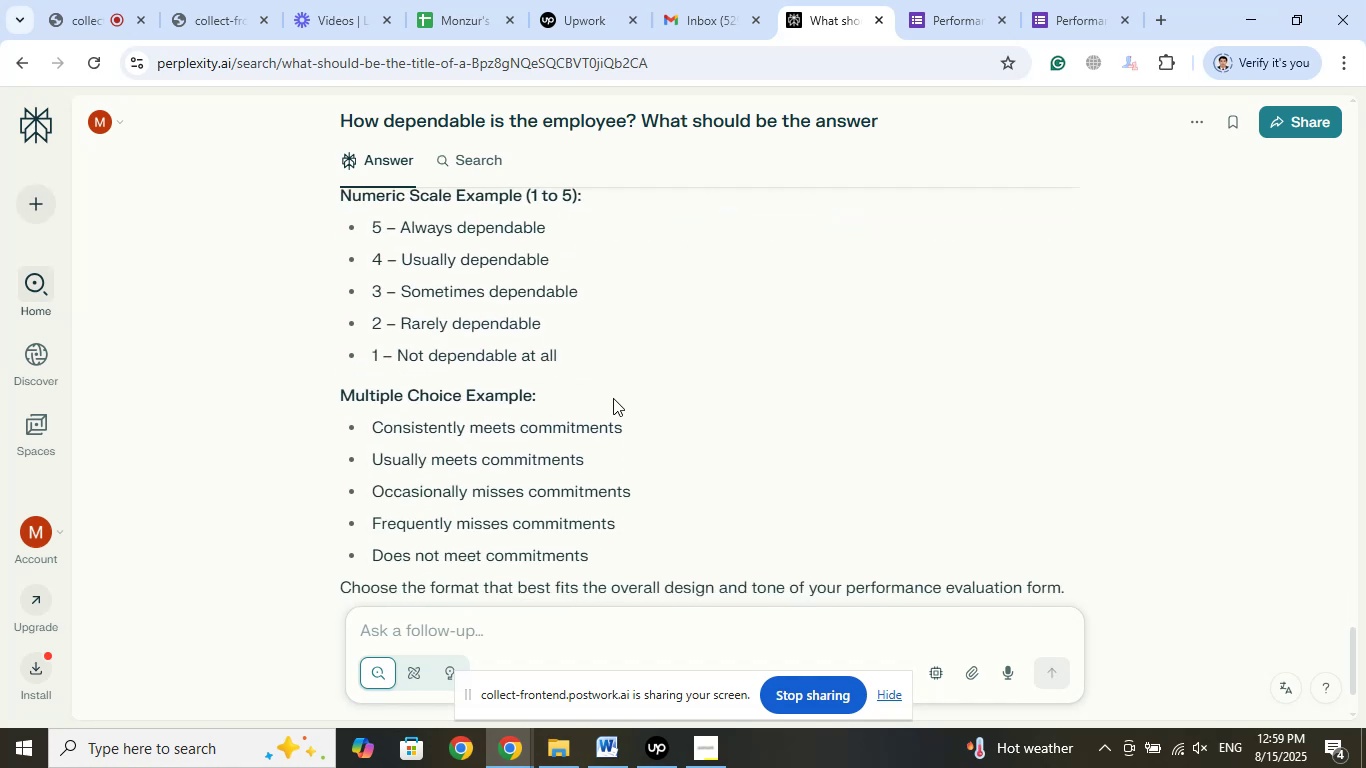 
scroll: coordinate [613, 398], scroll_direction: up, amount: 2.0
 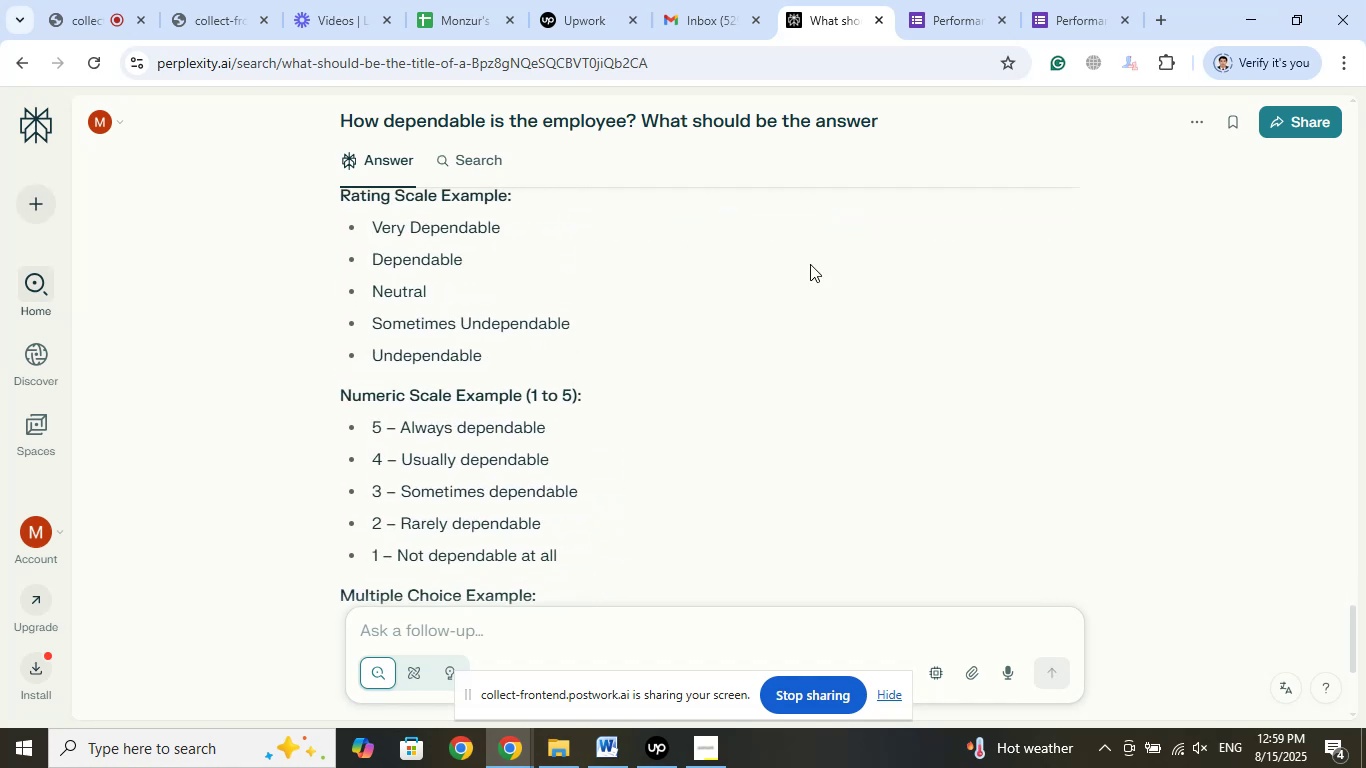 
left_click([935, 1])
 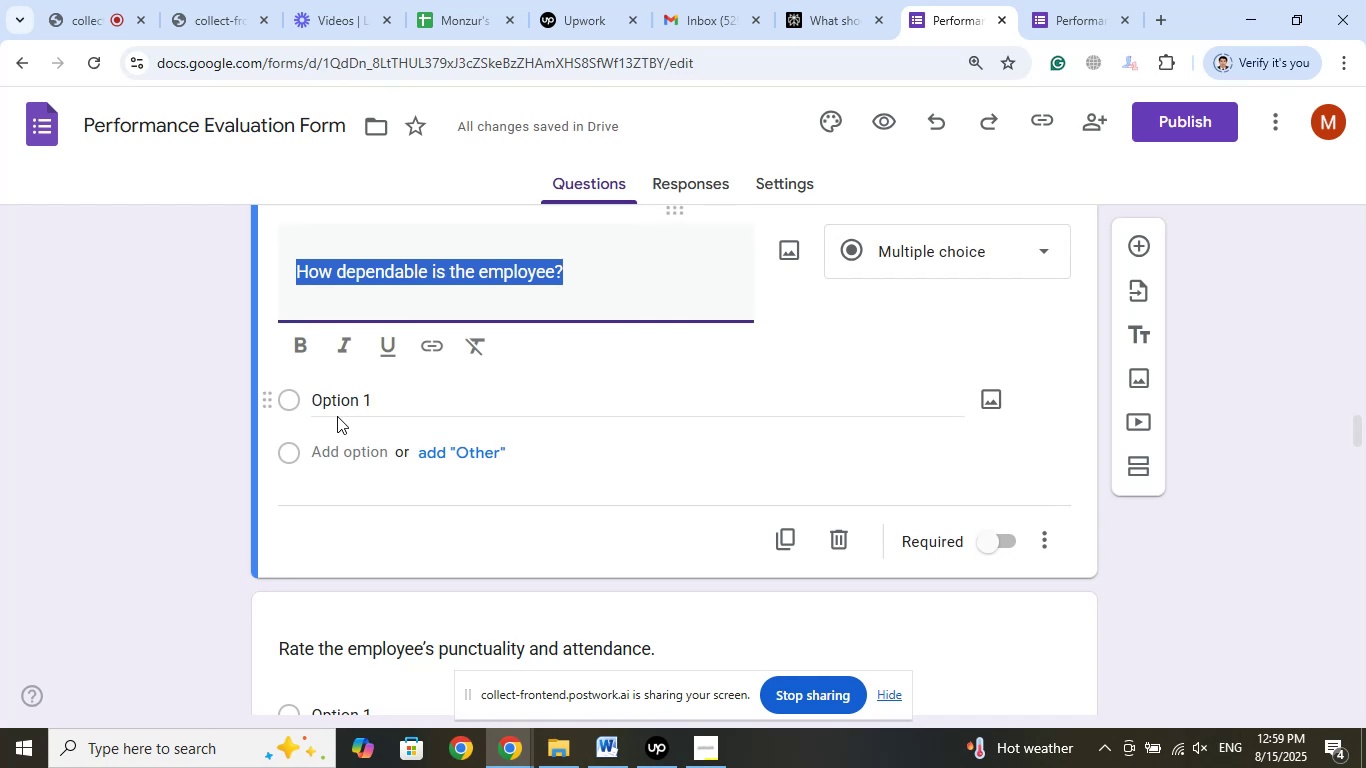 
left_click([340, 401])
 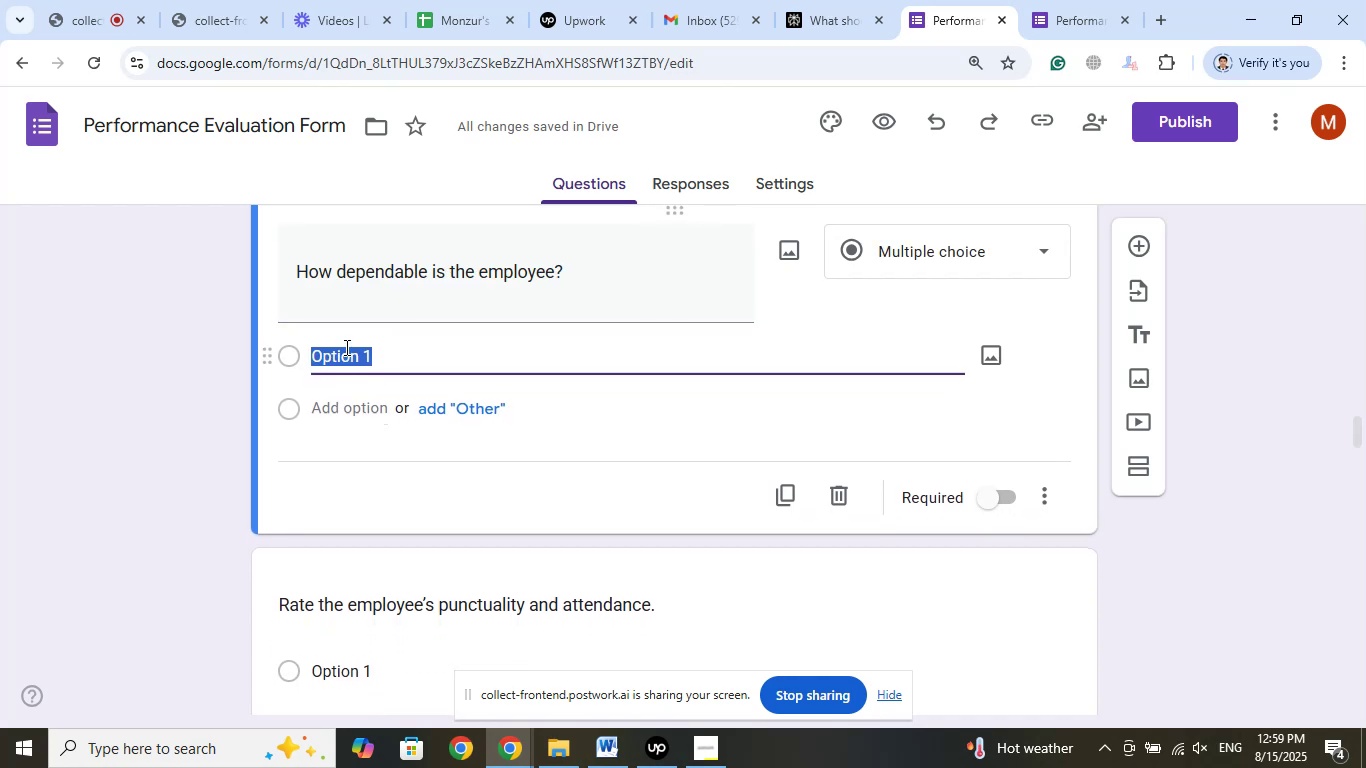 
right_click([345, 347])
 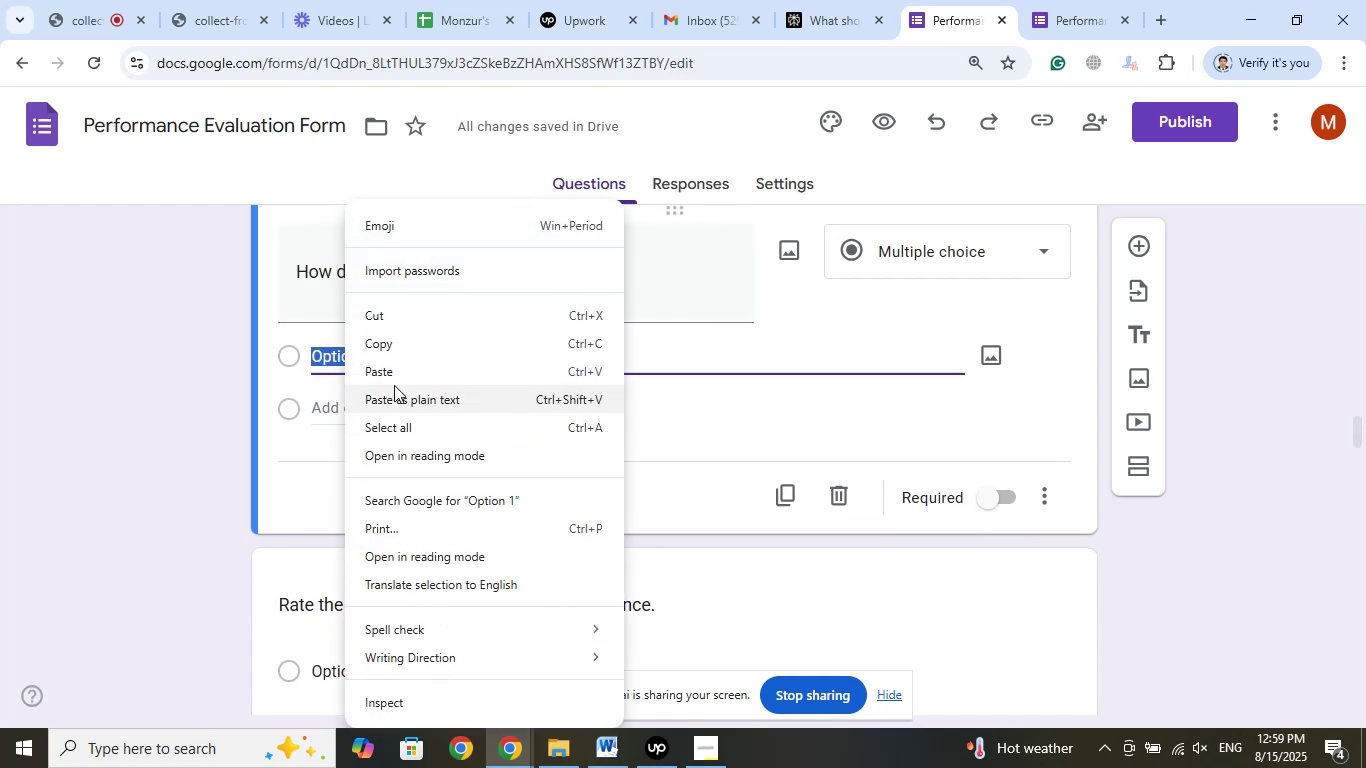 
left_click([392, 375])
 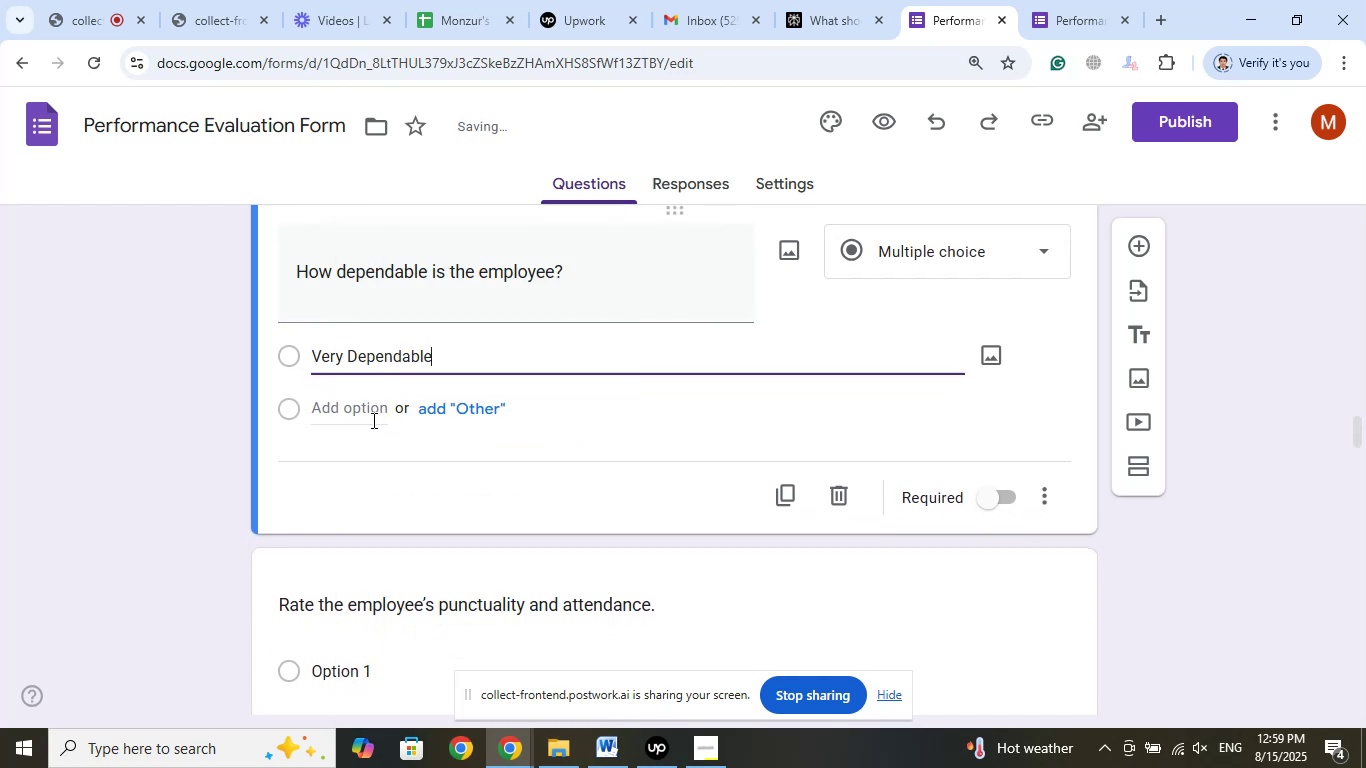 
left_click([372, 420])
 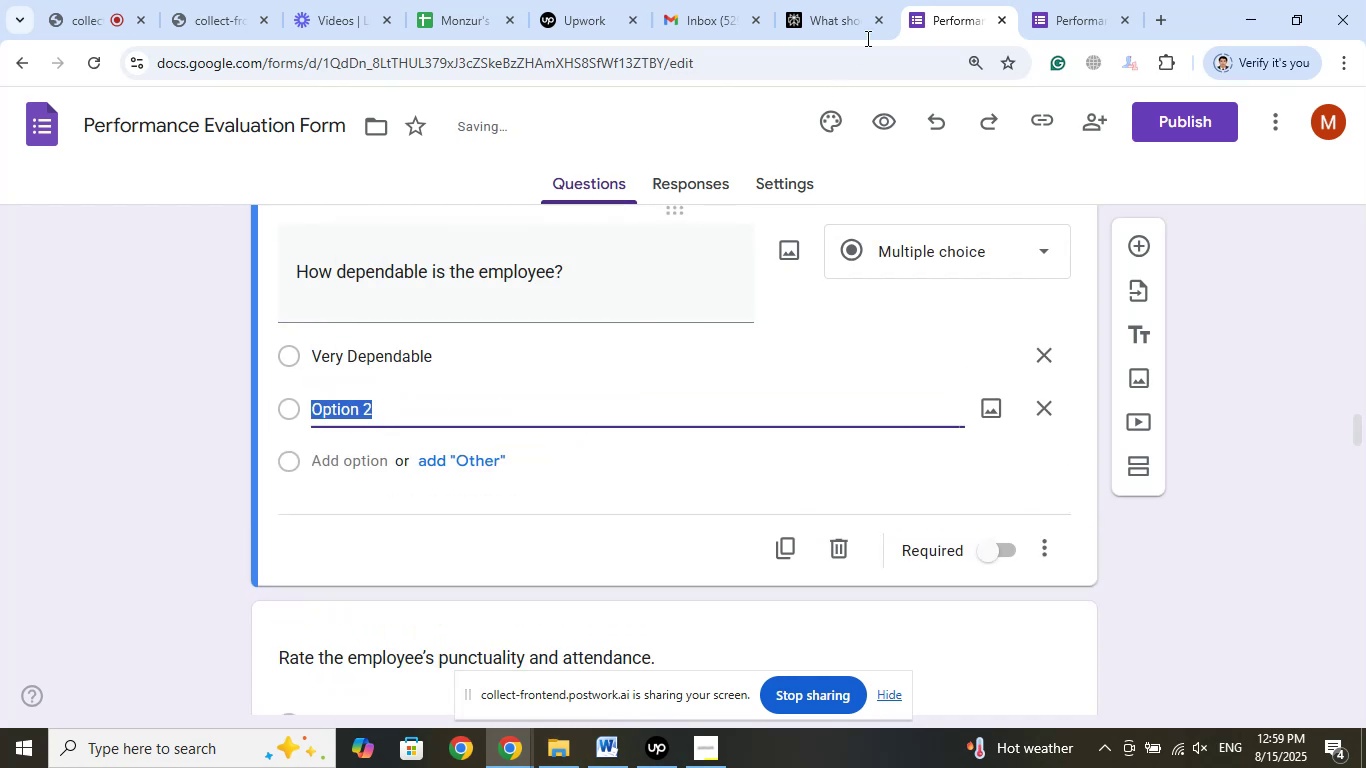 
left_click([847, 0])
 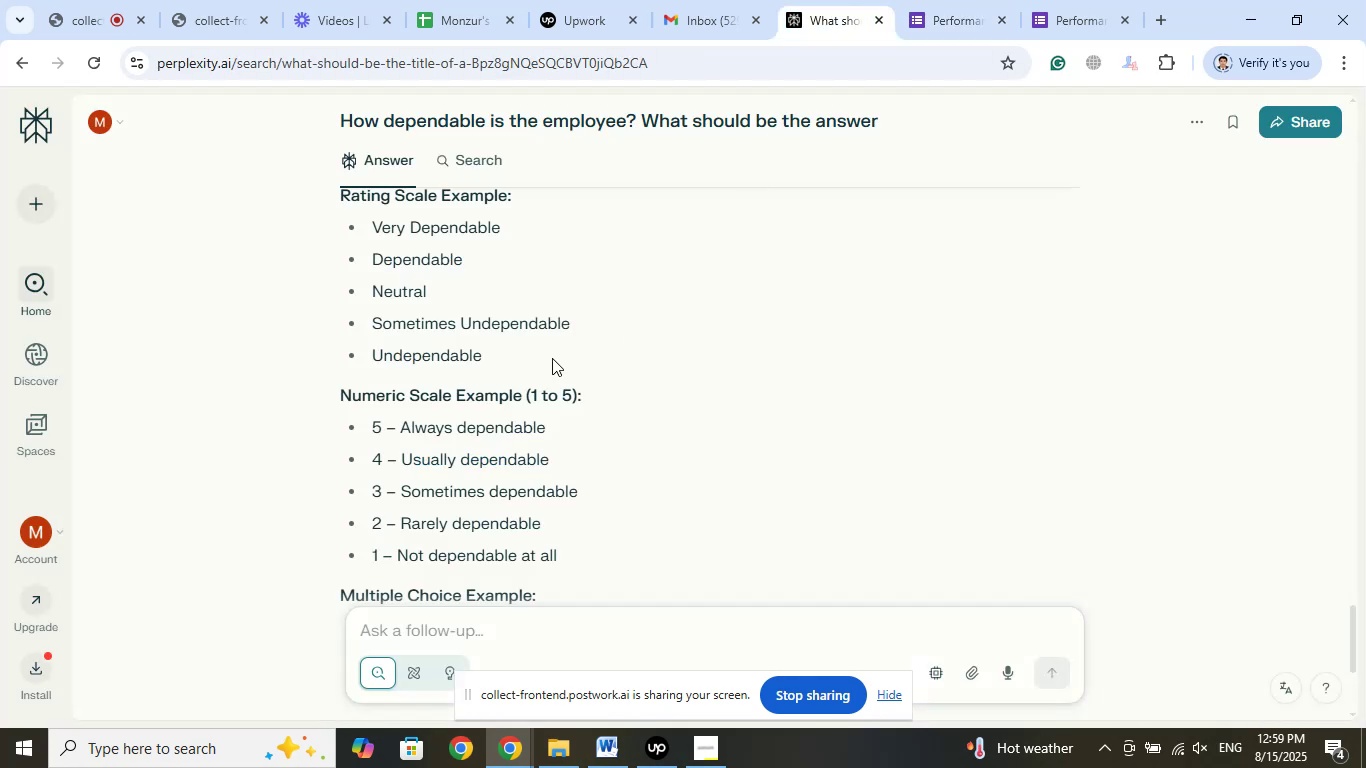 
scroll: coordinate [536, 354], scroll_direction: up, amount: 3.0
 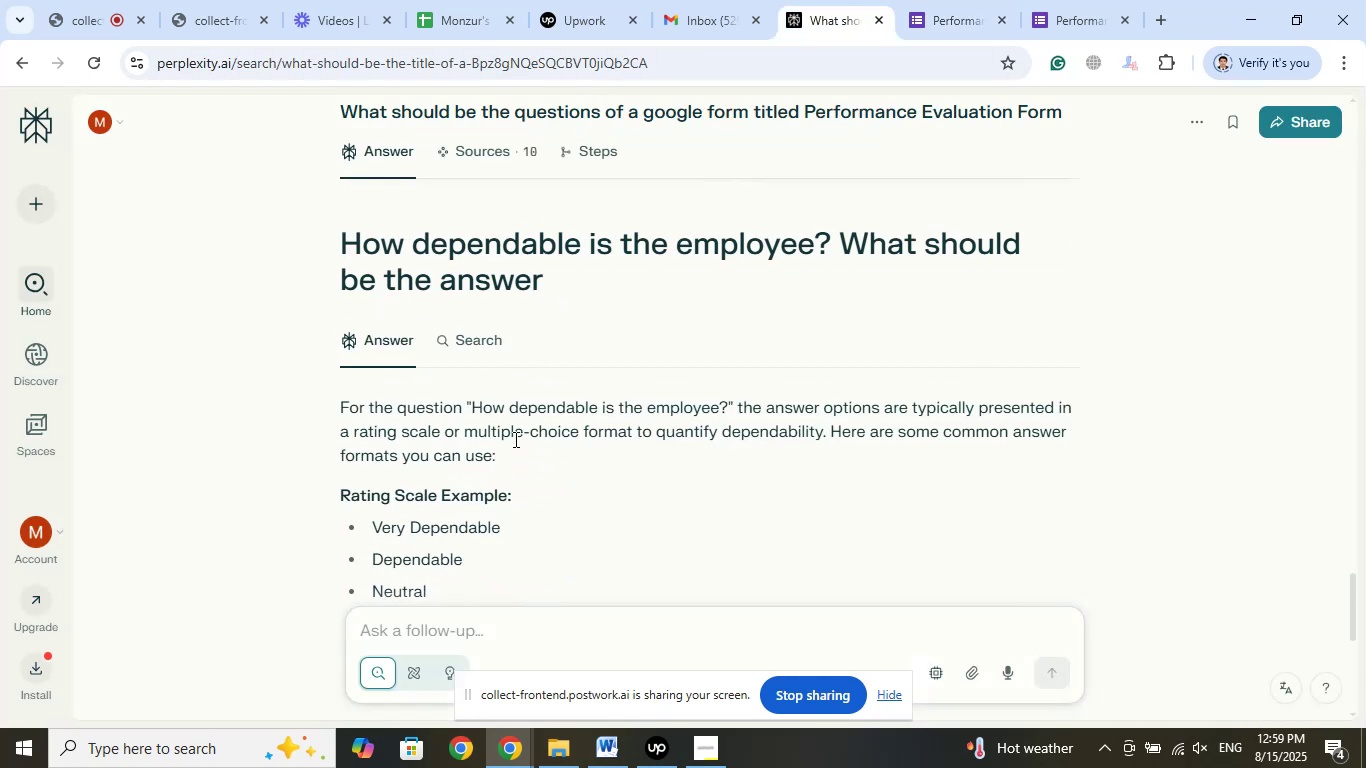 
scroll: coordinate [517, 451], scroll_direction: down, amount: 2.0
 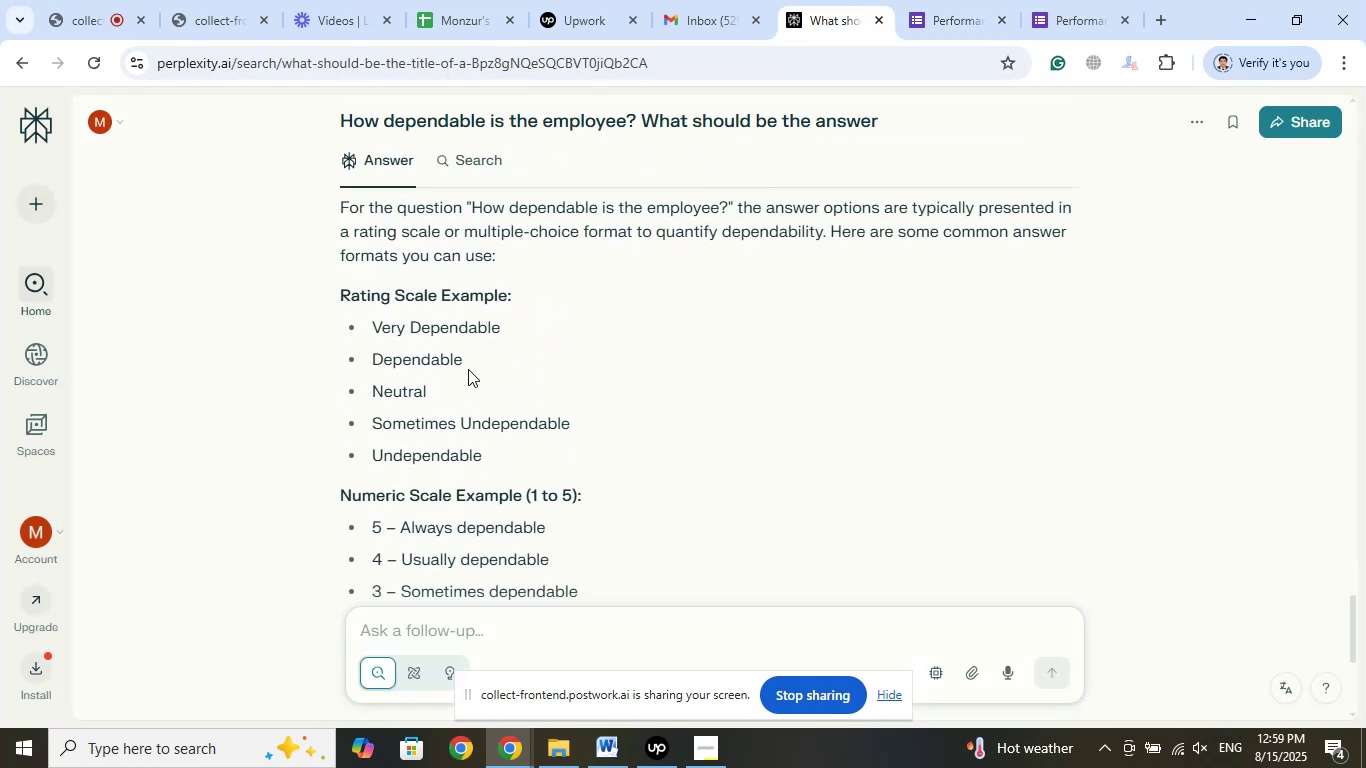 
left_click_drag(start_coordinate=[468, 361], to_coordinate=[371, 361])
 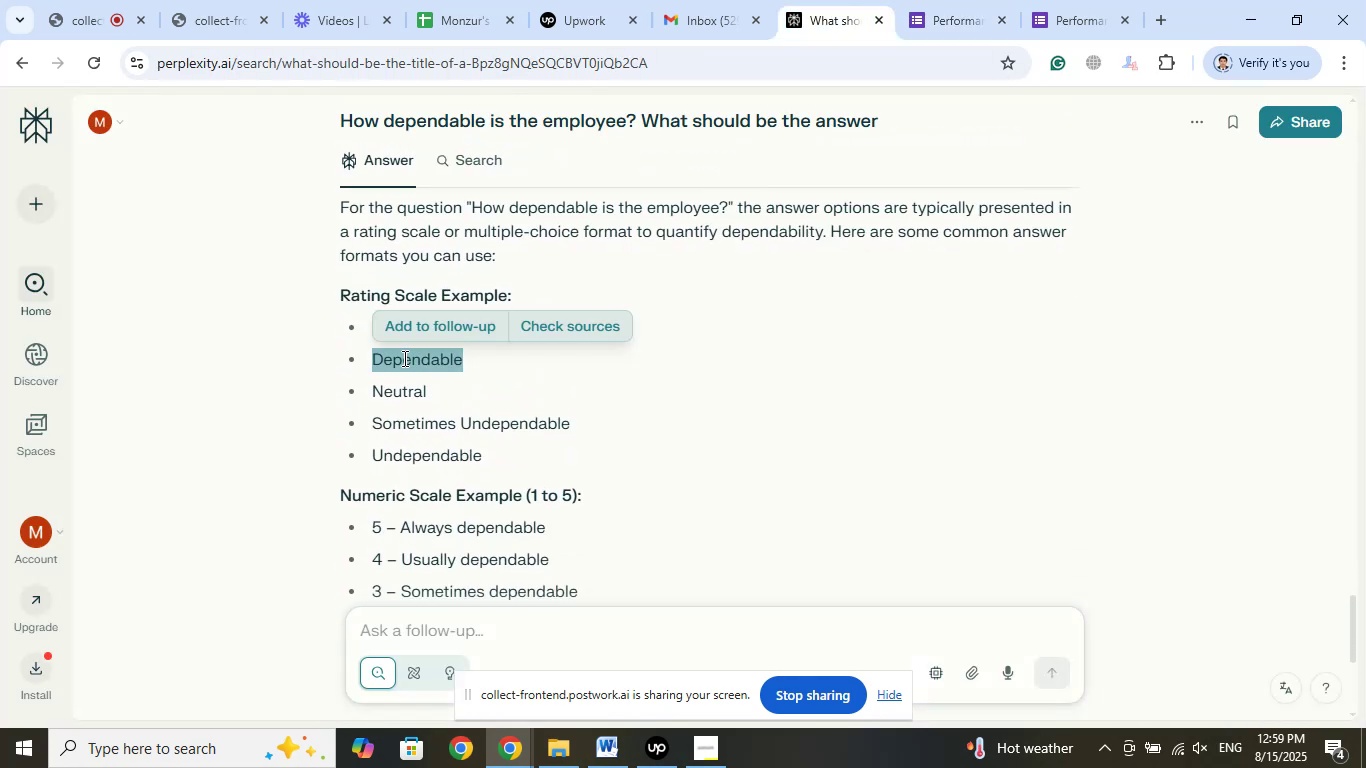 
right_click([403, 358])
 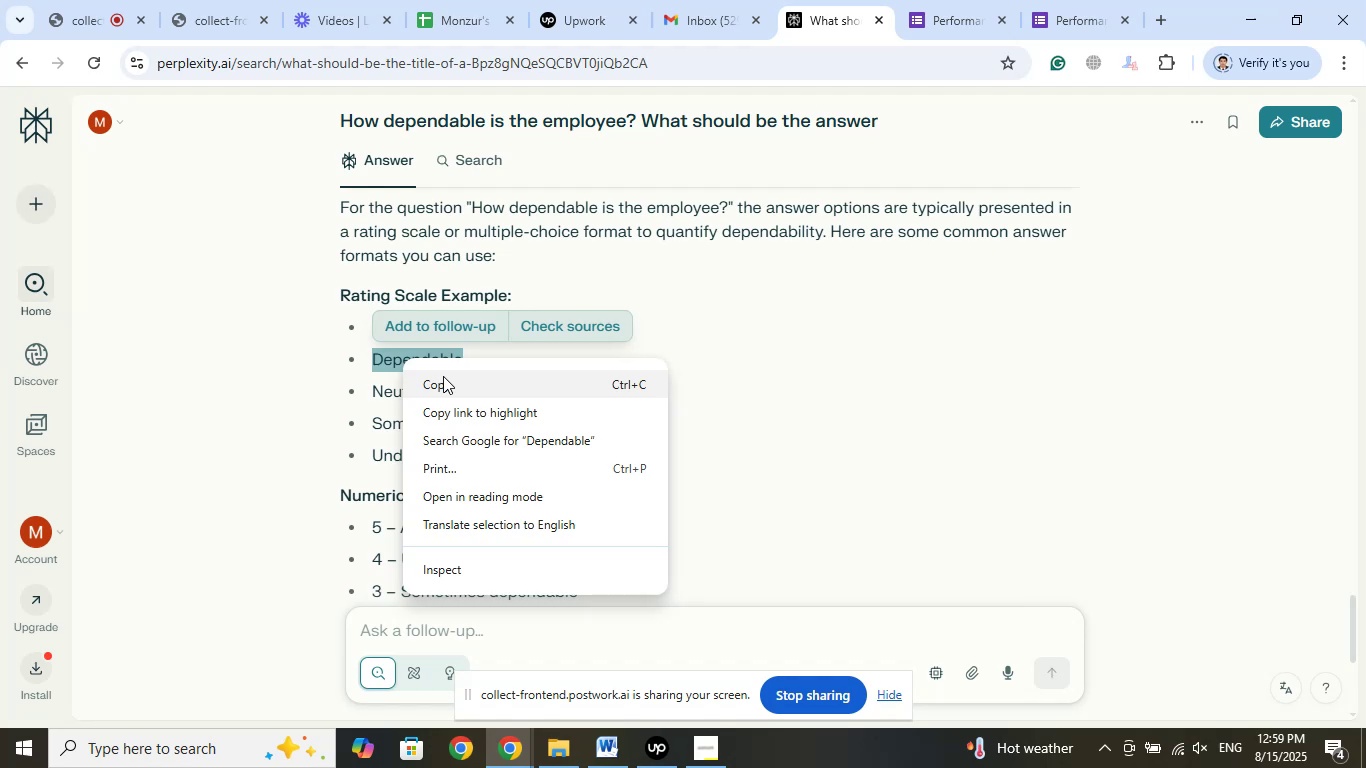 
left_click([443, 376])
 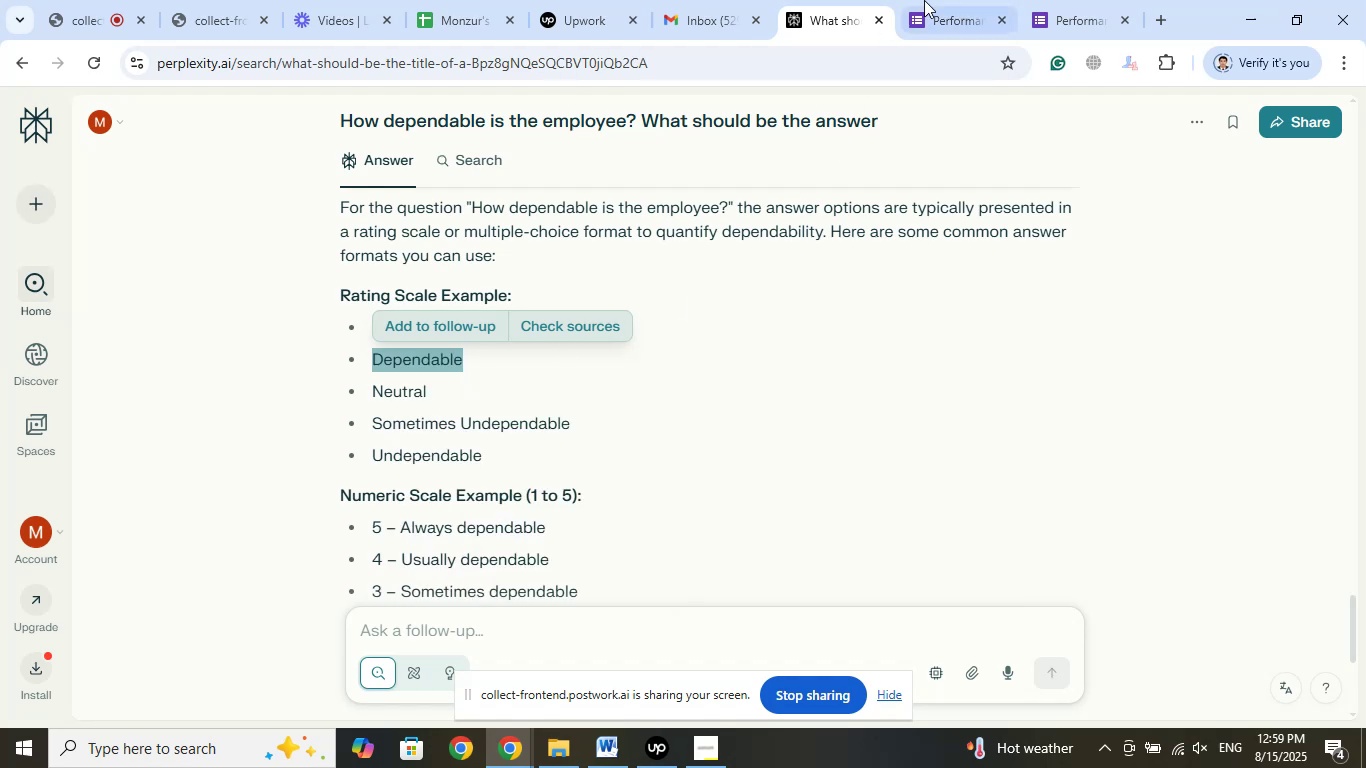 
left_click([925, 0])
 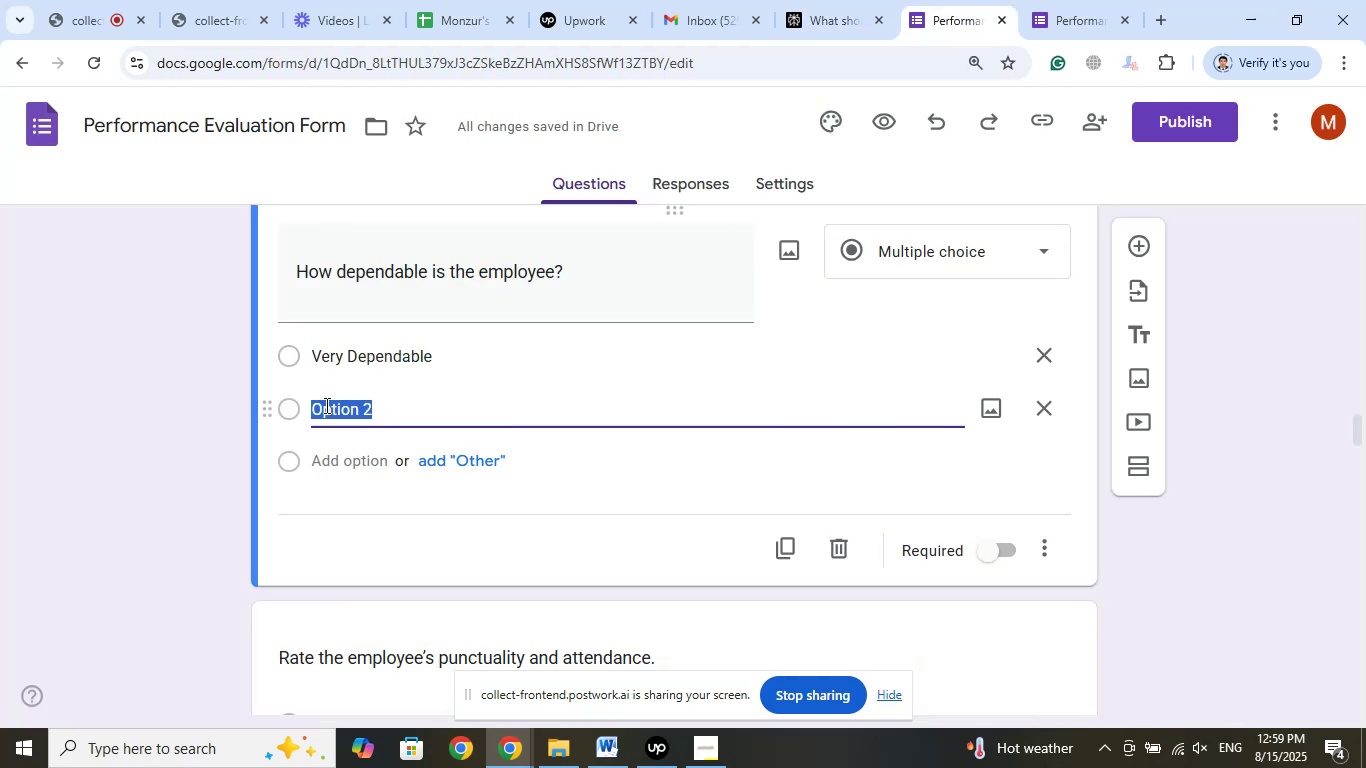 
right_click([325, 405])
 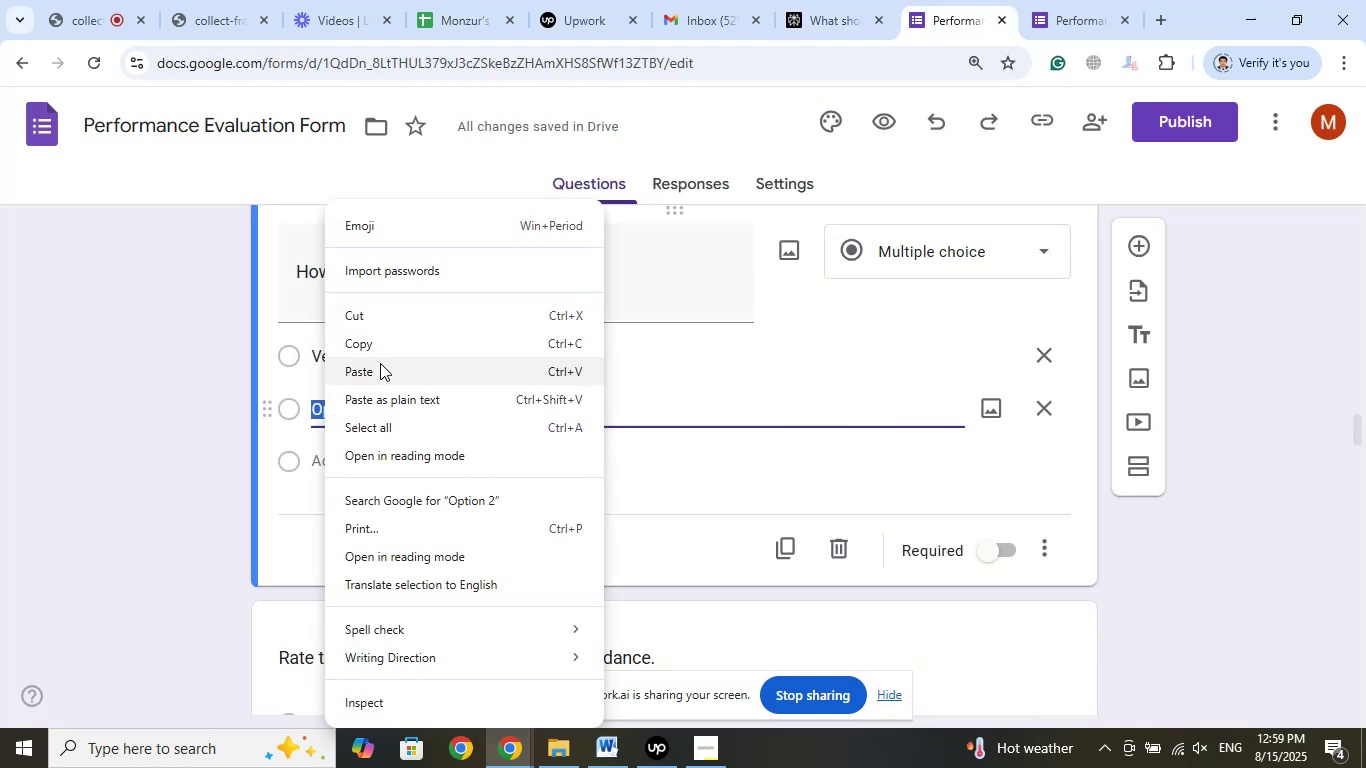 
left_click([380, 362])
 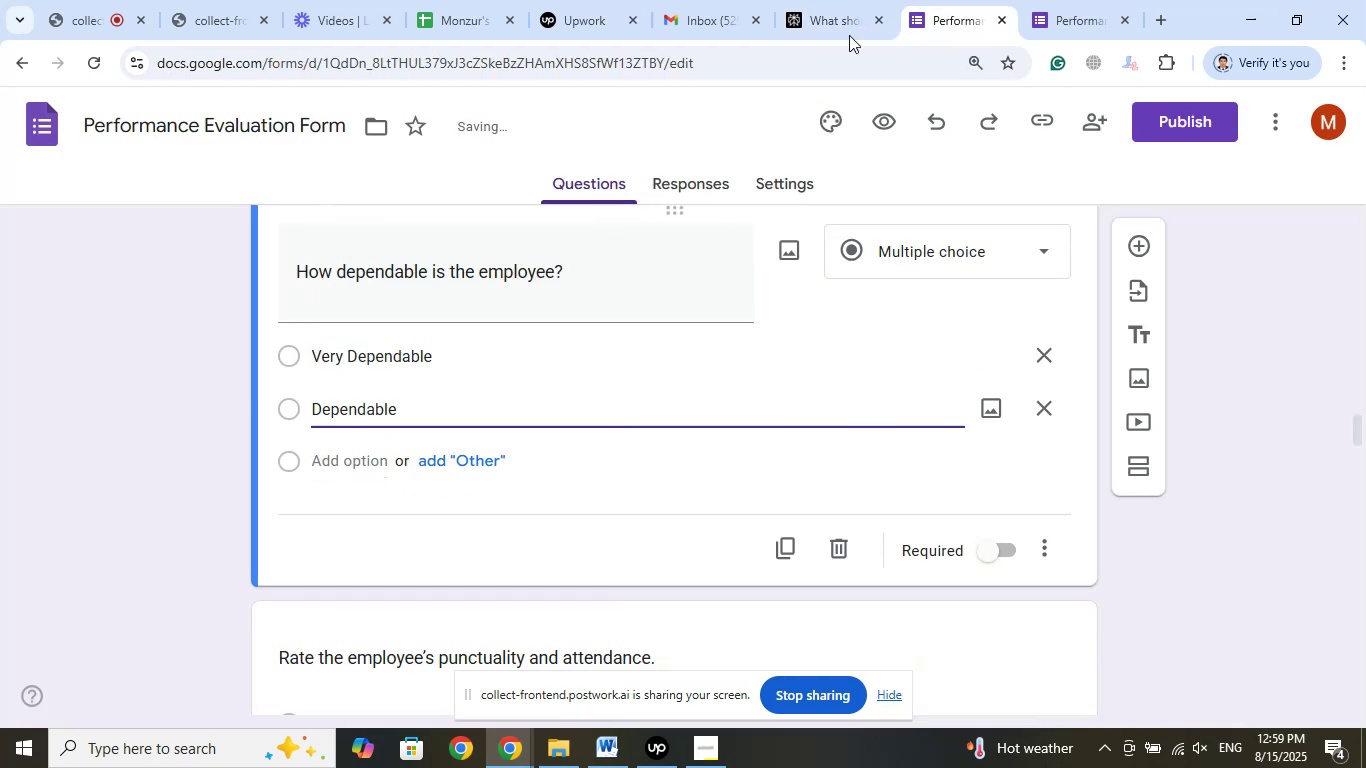 
left_click([830, 0])
 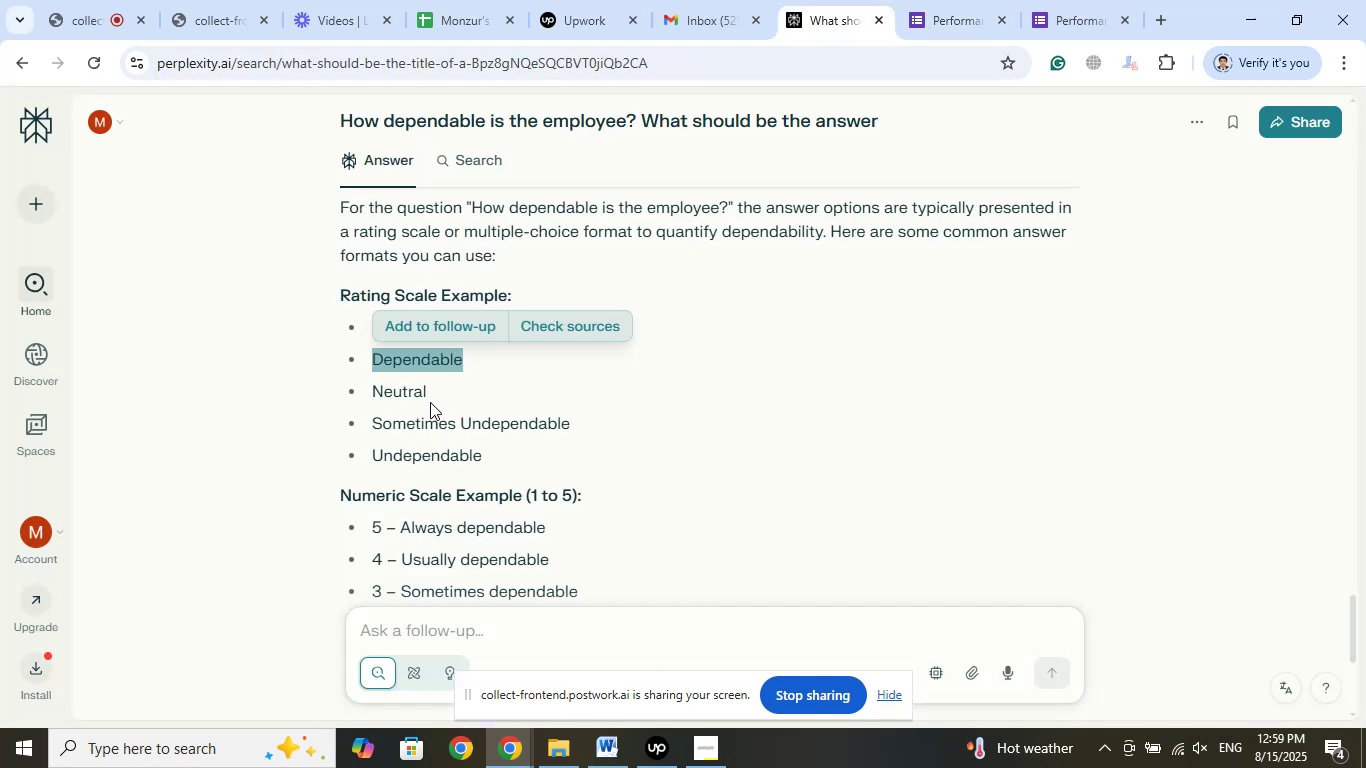 
left_click_drag(start_coordinate=[434, 390], to_coordinate=[375, 389])
 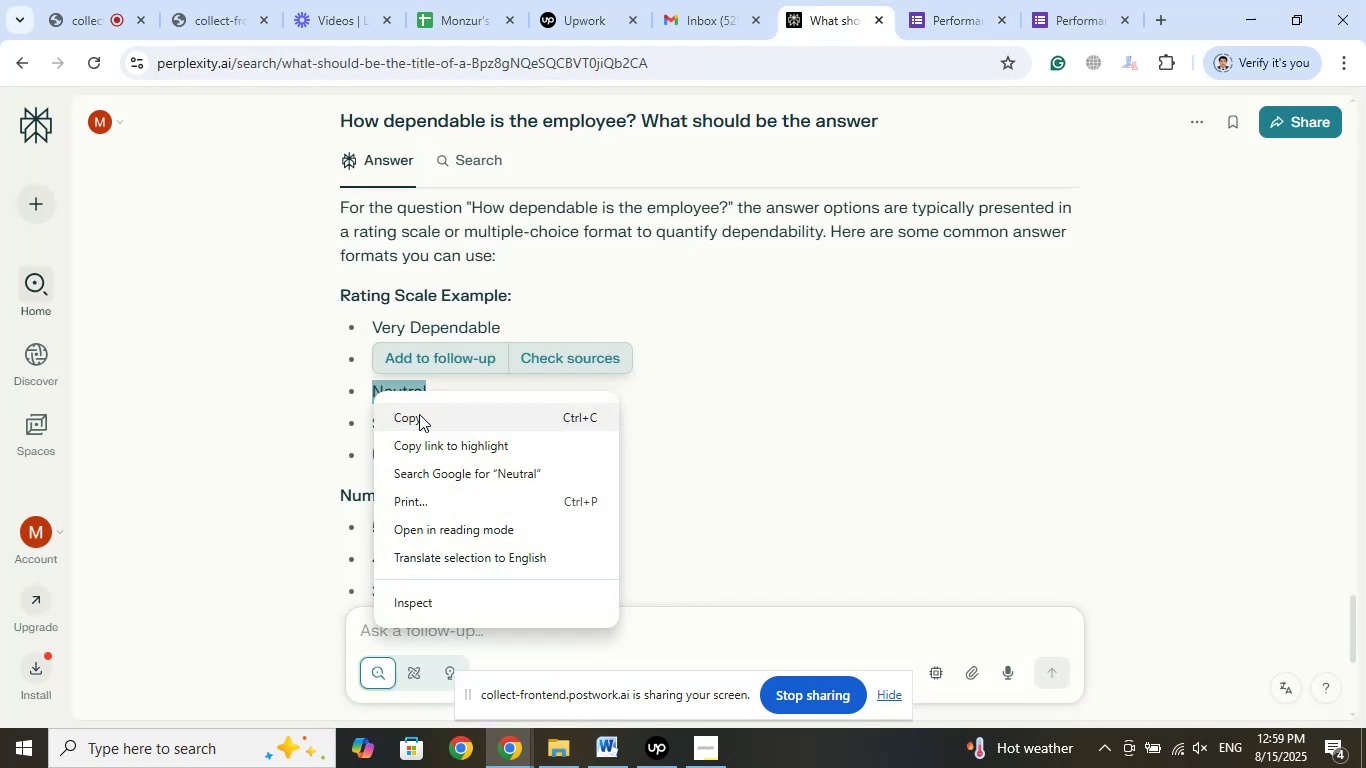 
left_click([419, 414])
 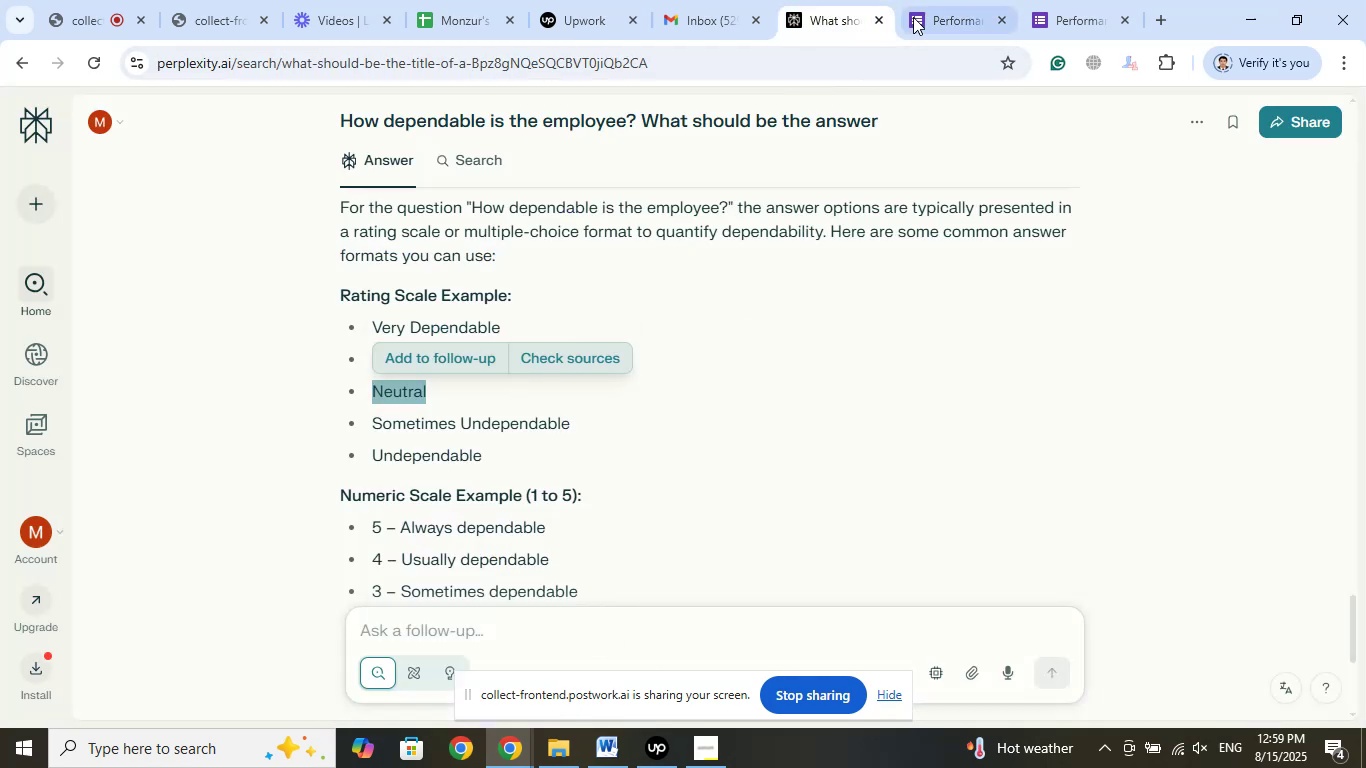 
left_click([917, 13])
 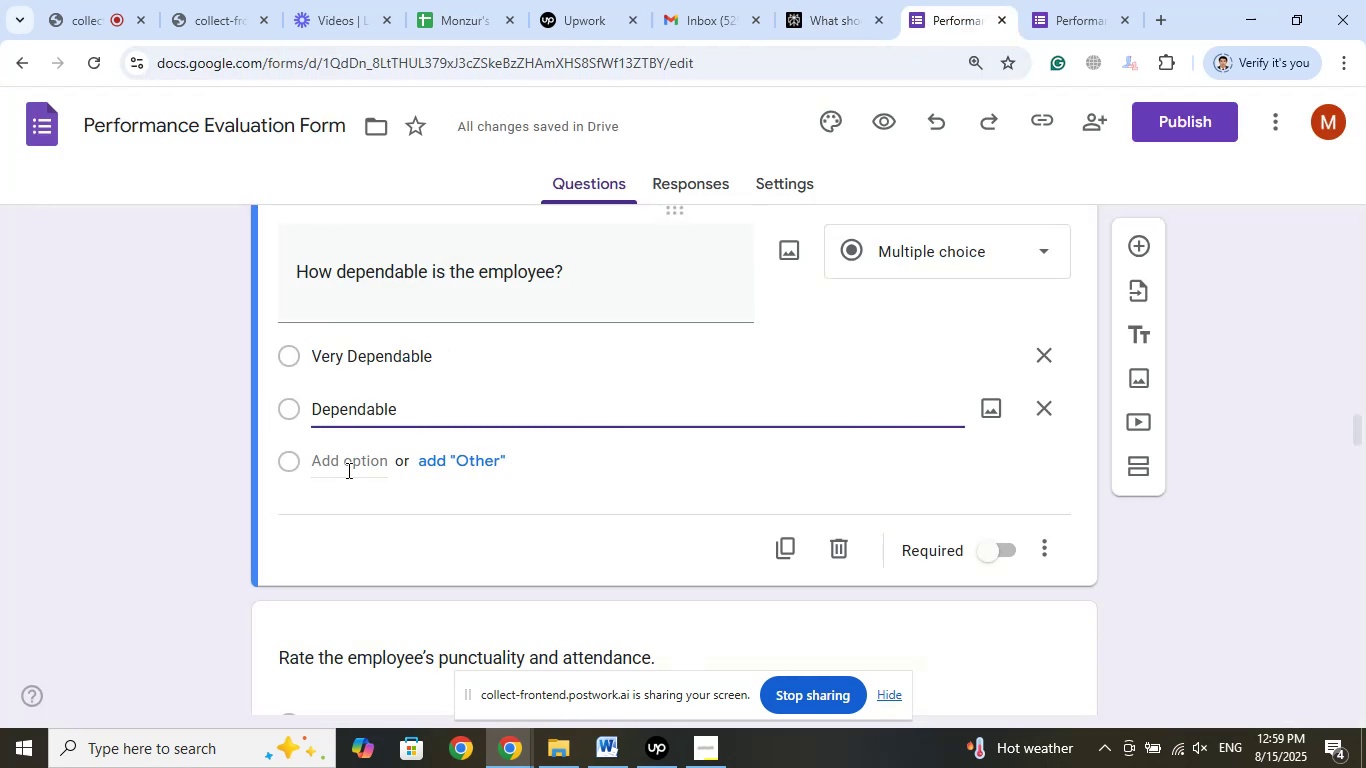 
left_click([355, 460])
 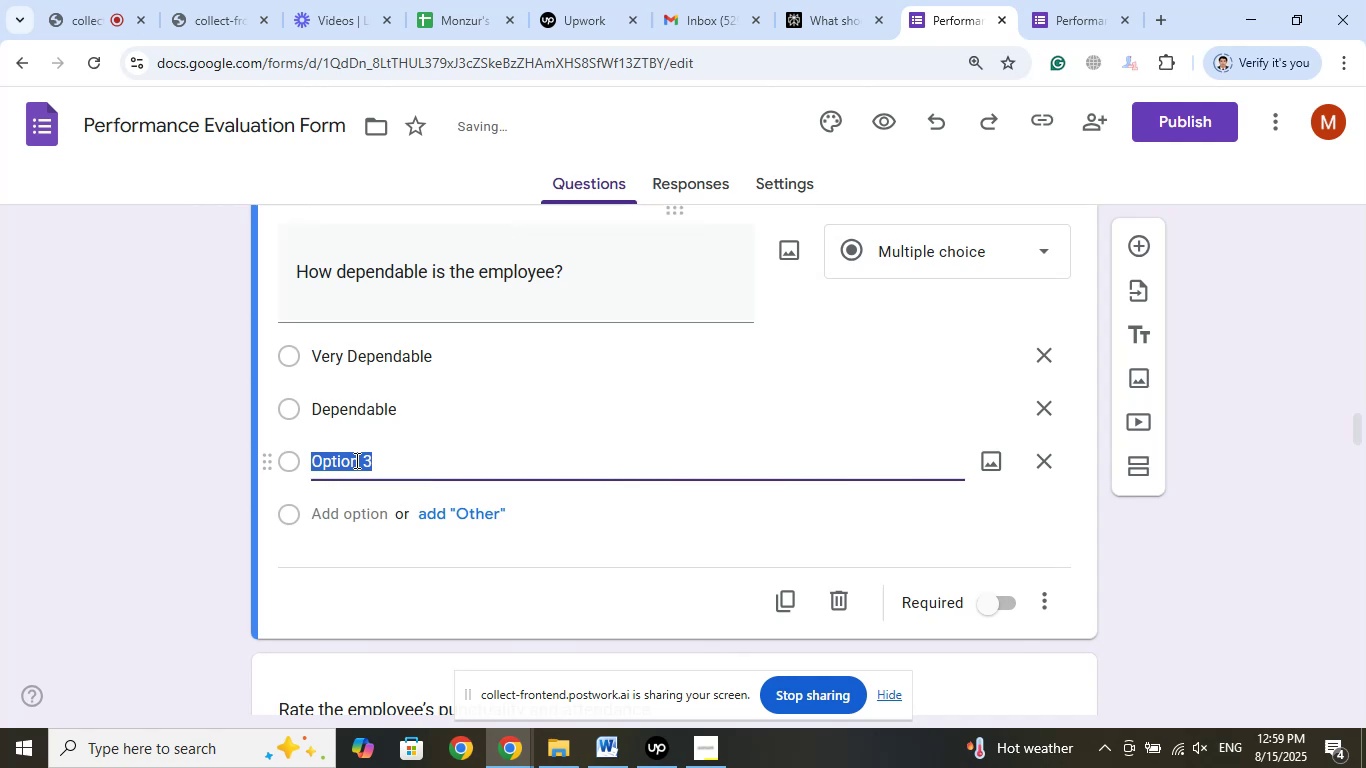 
right_click([355, 460])
 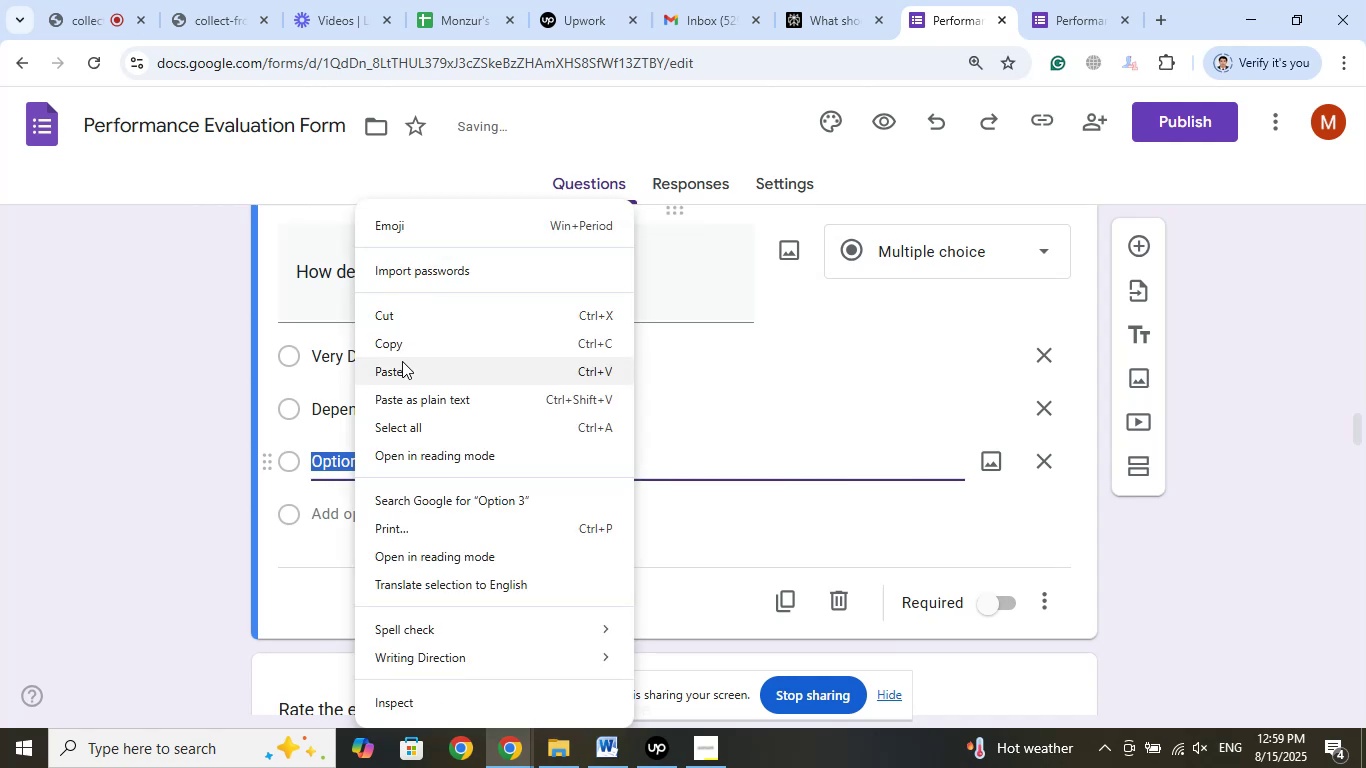 
left_click([400, 369])
 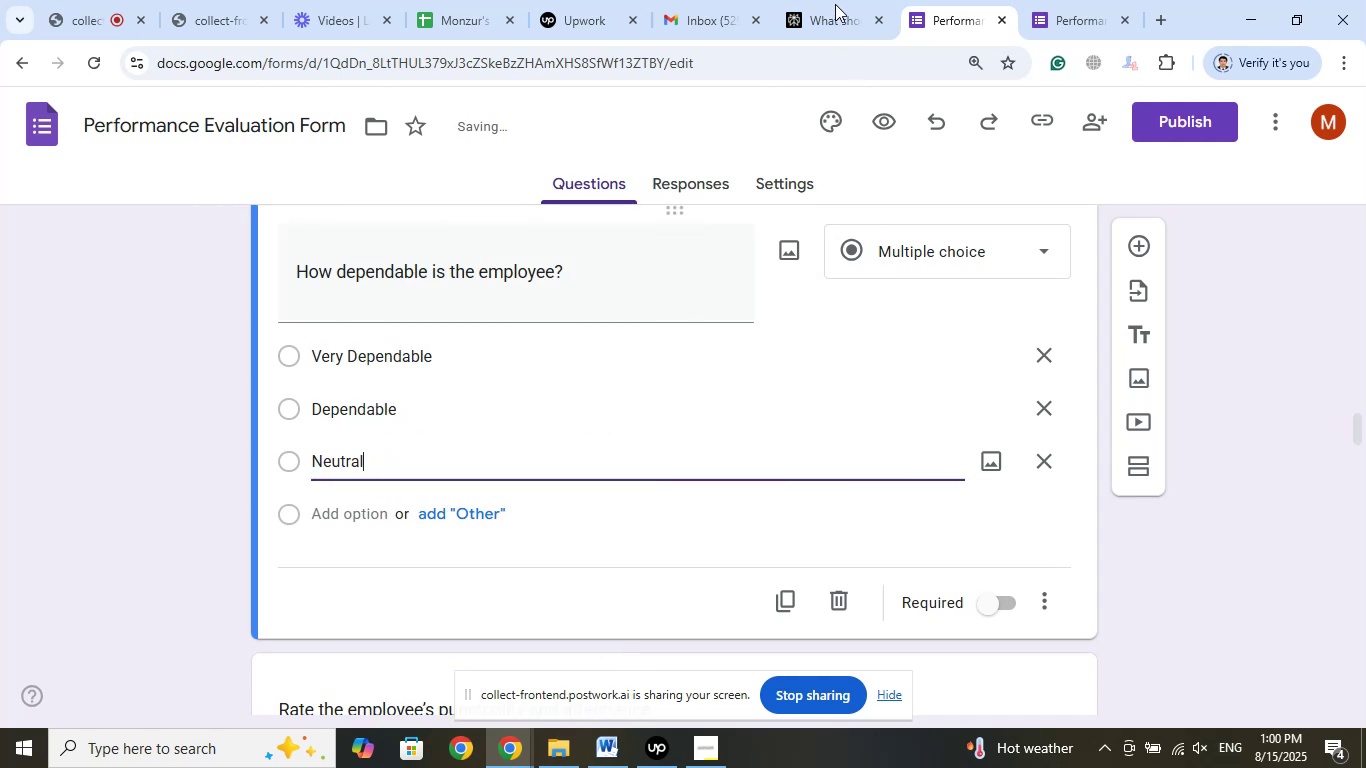 
left_click([832, 0])
 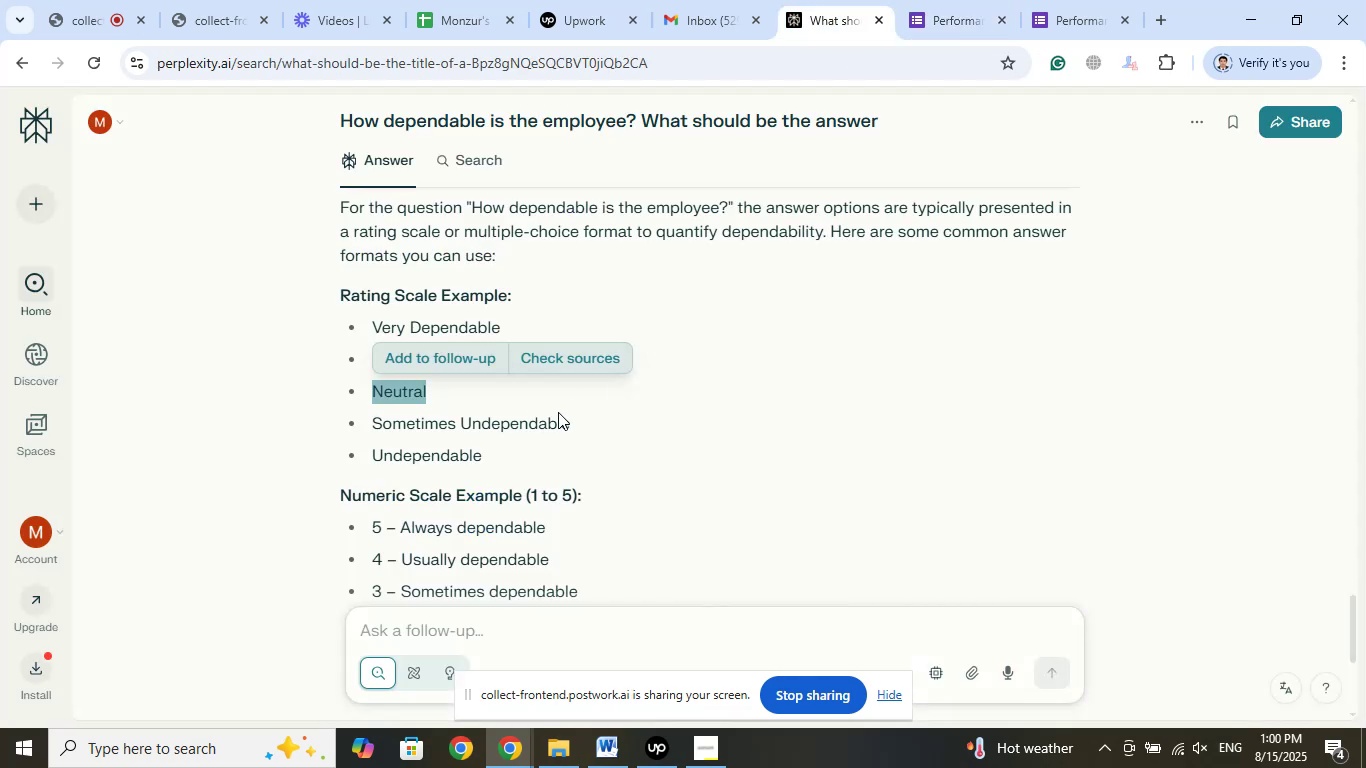 
left_click_drag(start_coordinate=[578, 421], to_coordinate=[375, 427])
 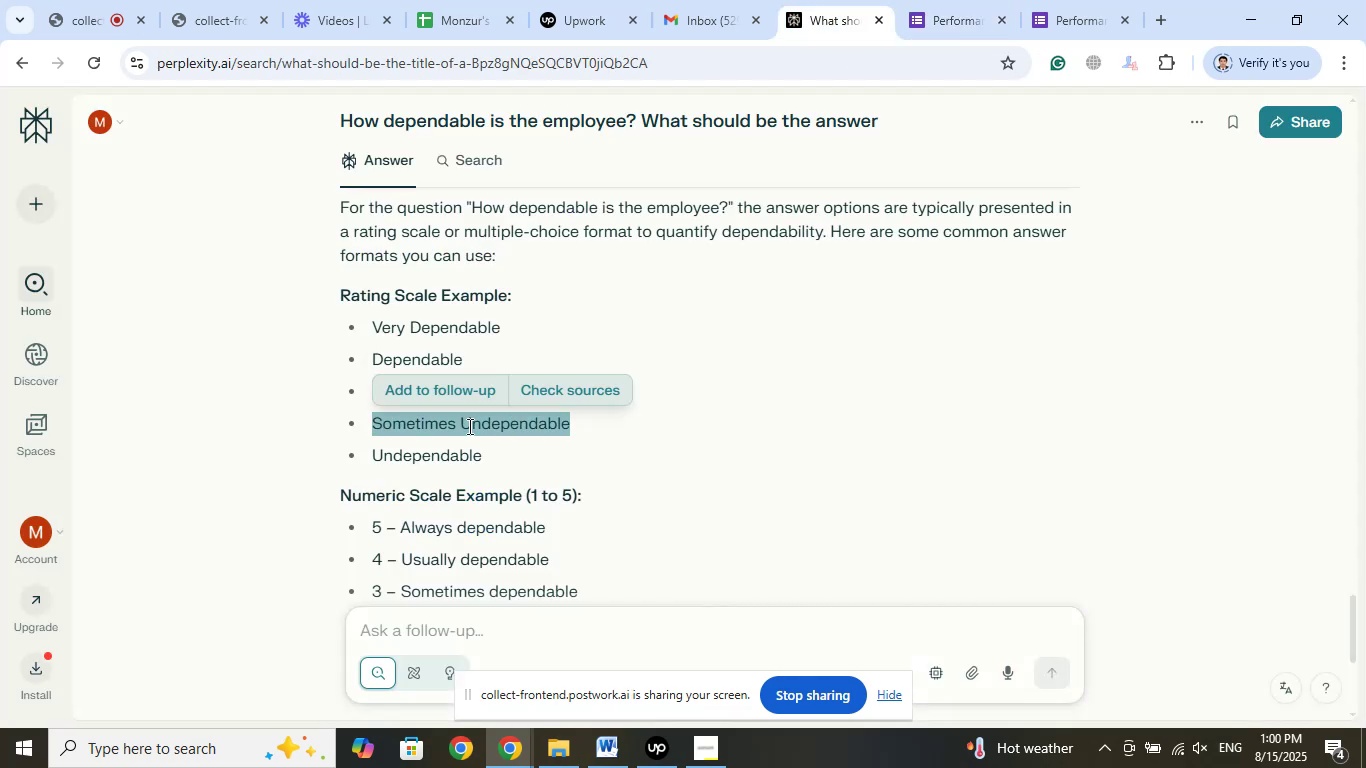 
right_click([468, 426])
 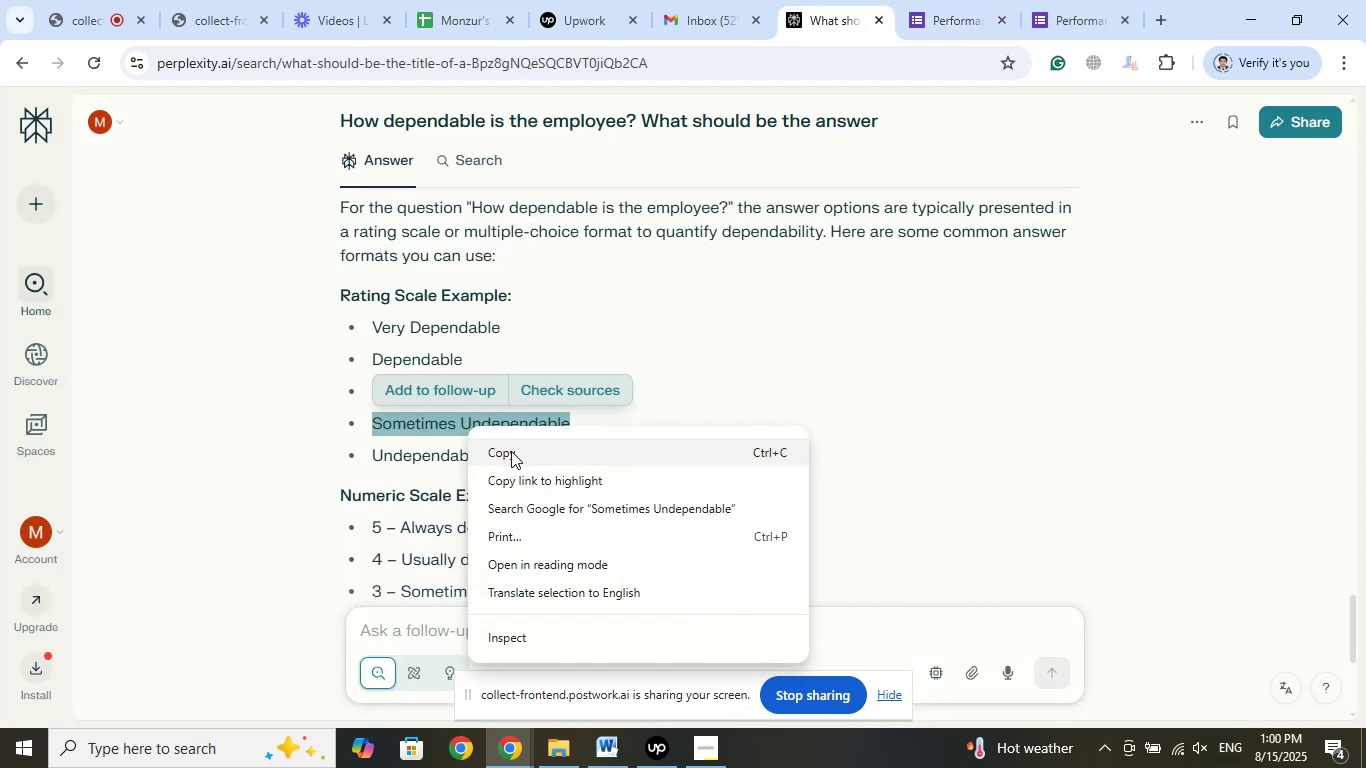 
left_click([512, 452])
 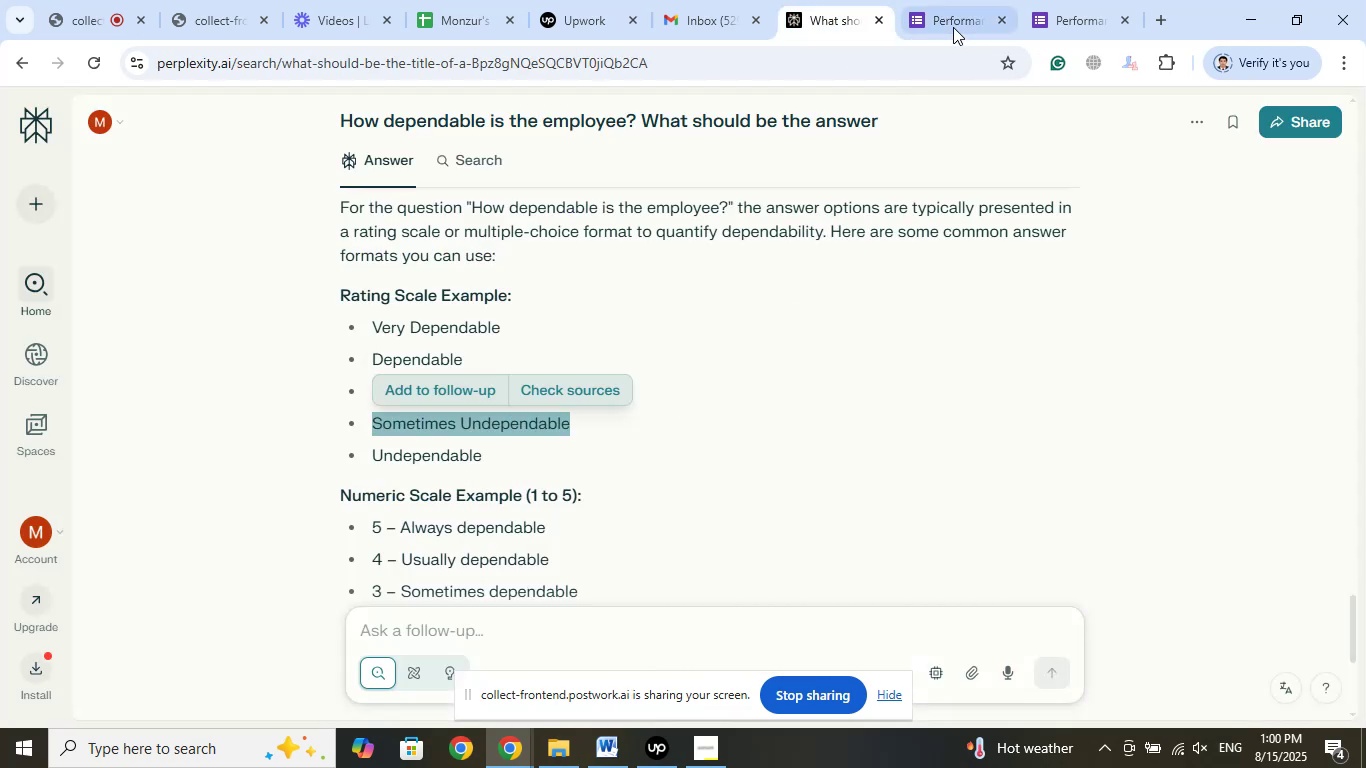 
left_click([953, 25])
 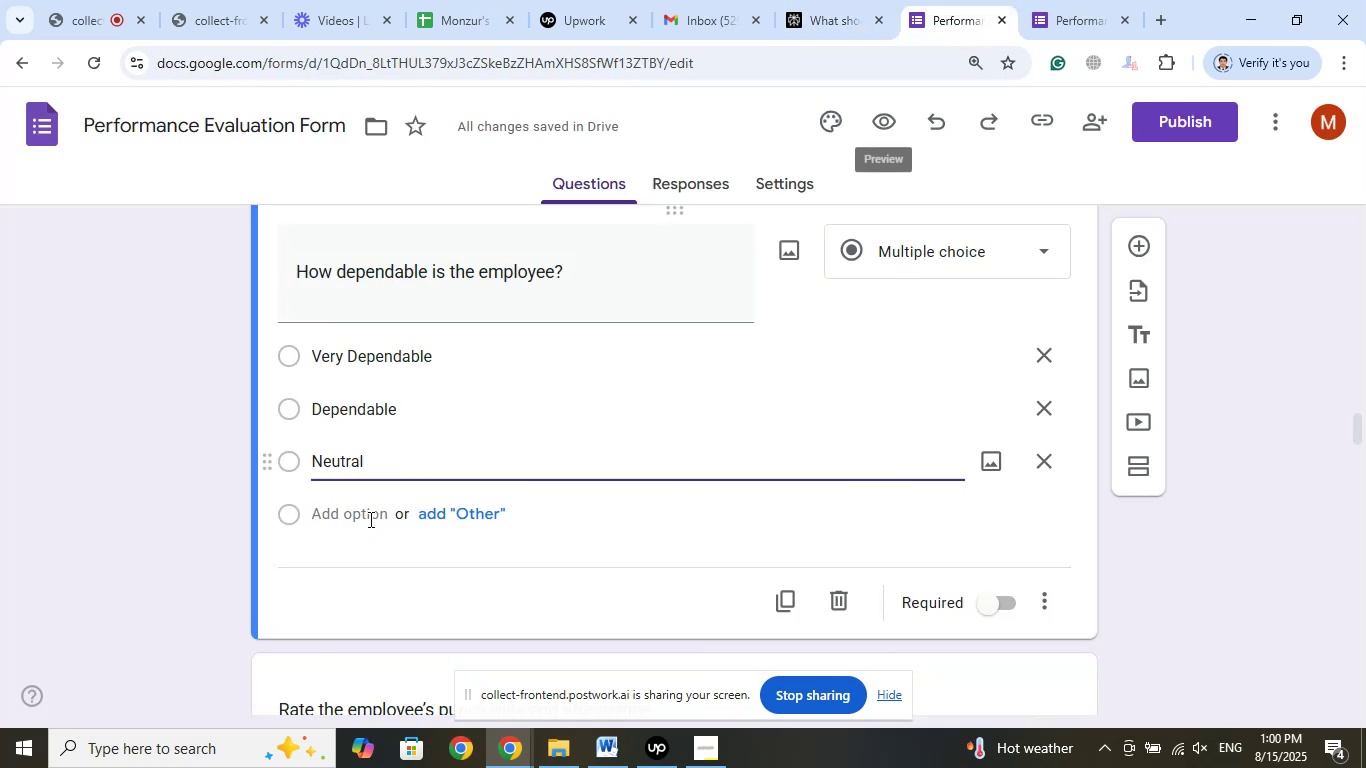 
left_click([366, 517])
 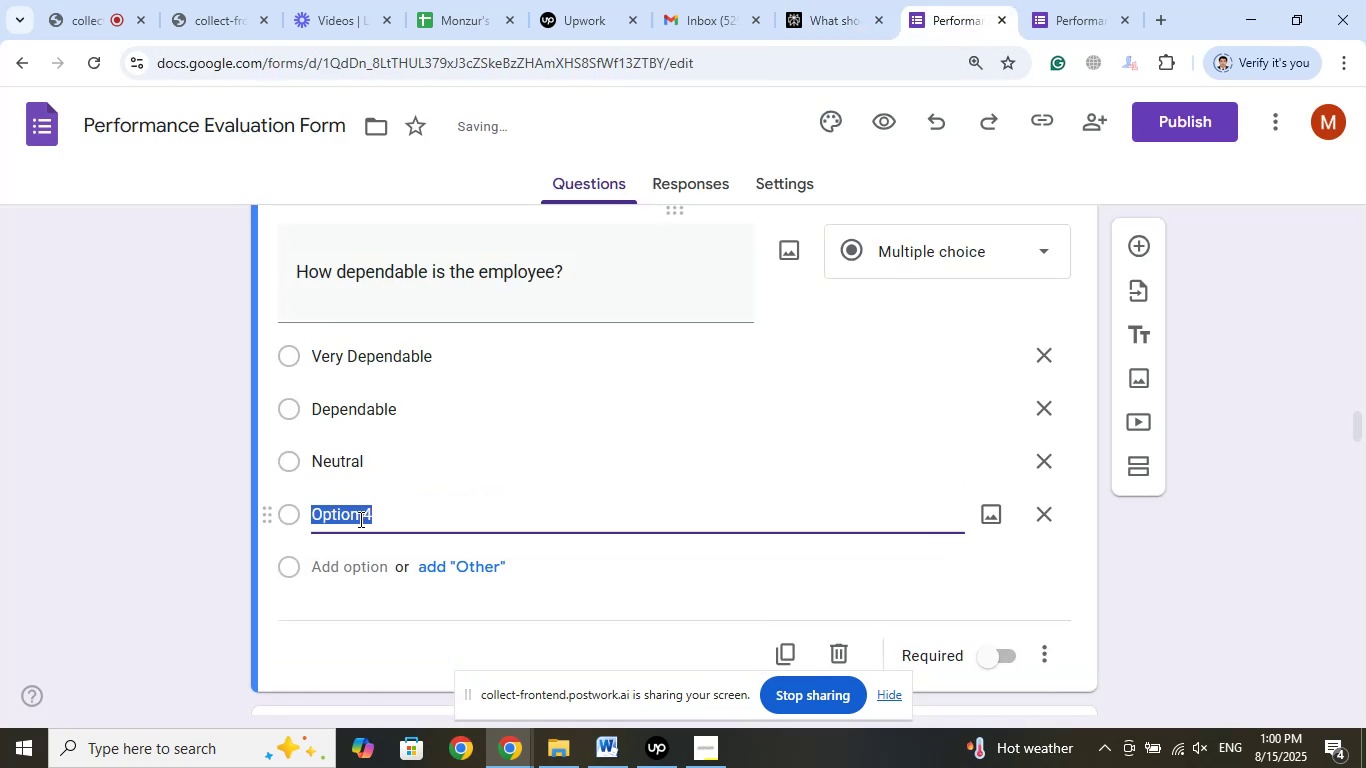 
right_click([352, 519])
 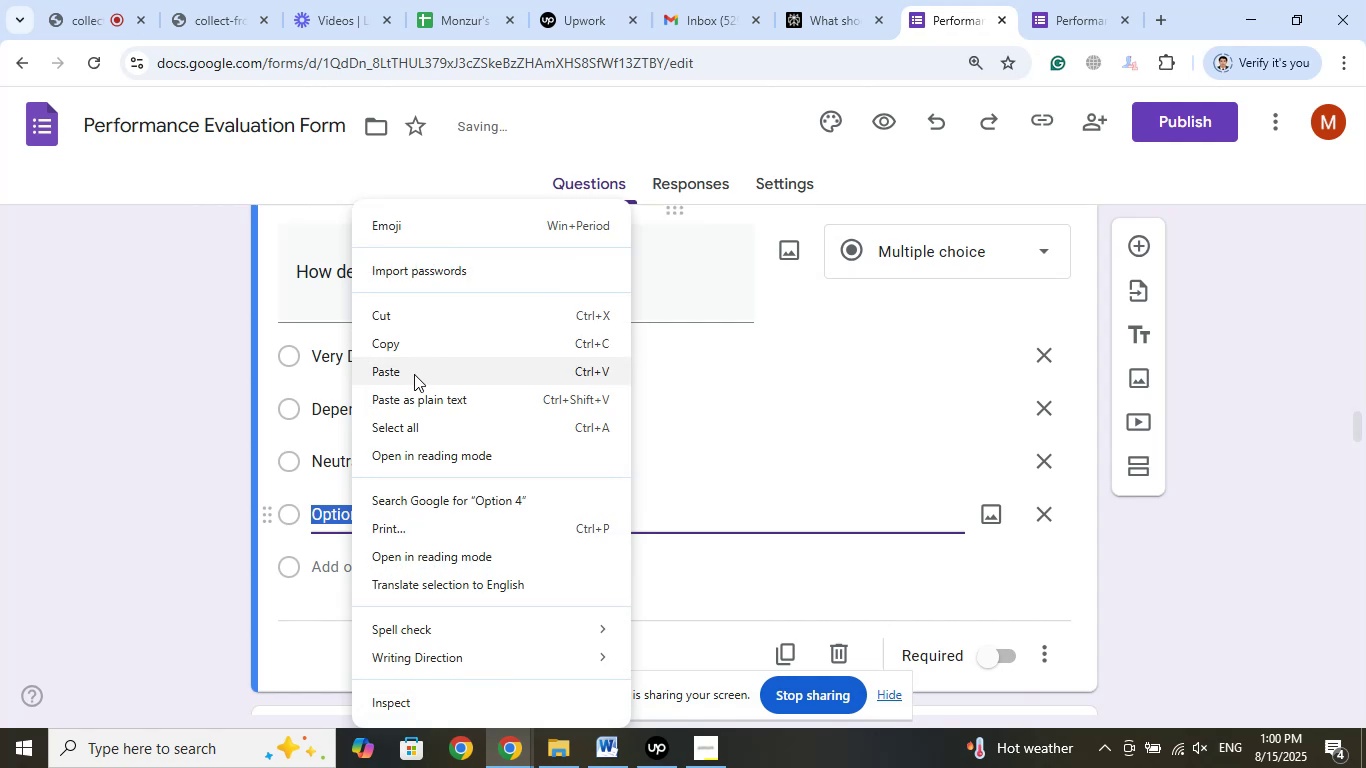 
left_click([414, 374])
 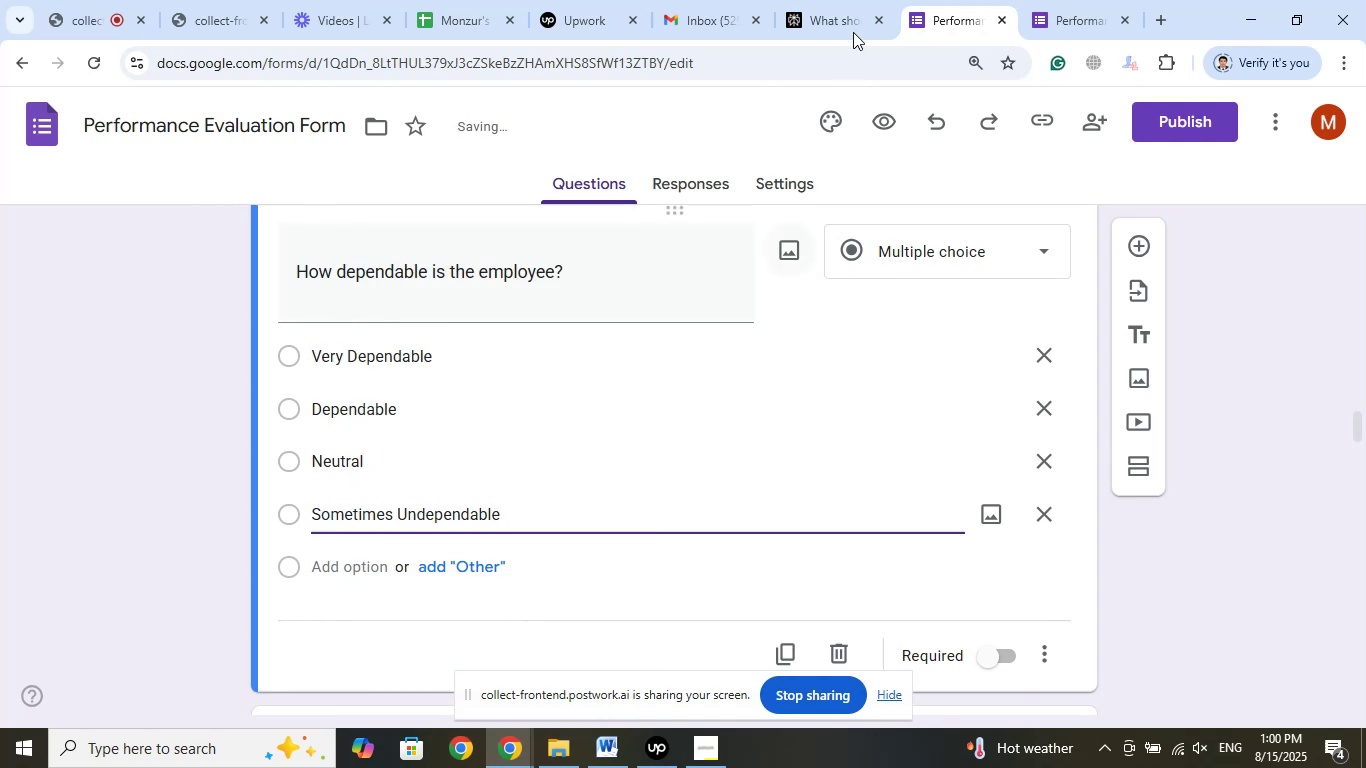 
left_click([845, 0])
 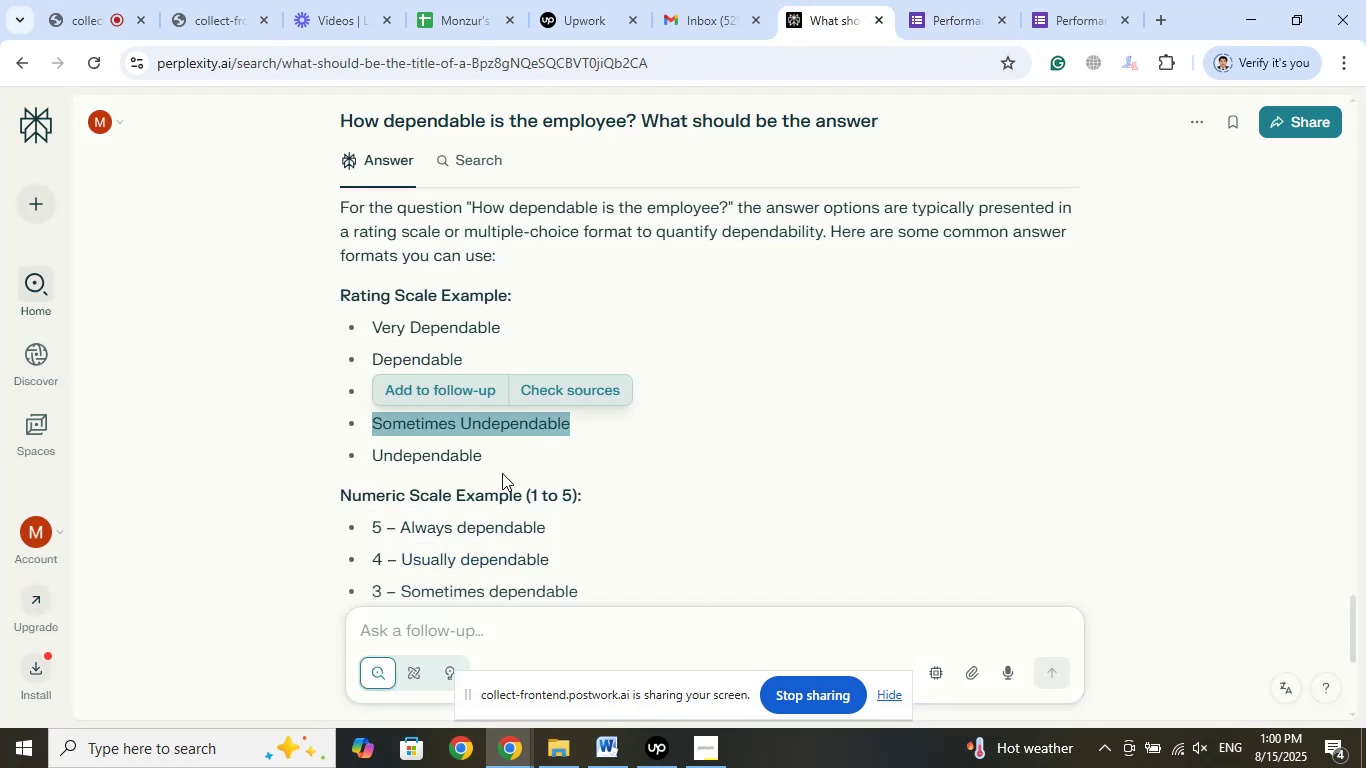 
left_click_drag(start_coordinate=[501, 472], to_coordinate=[396, 458])
 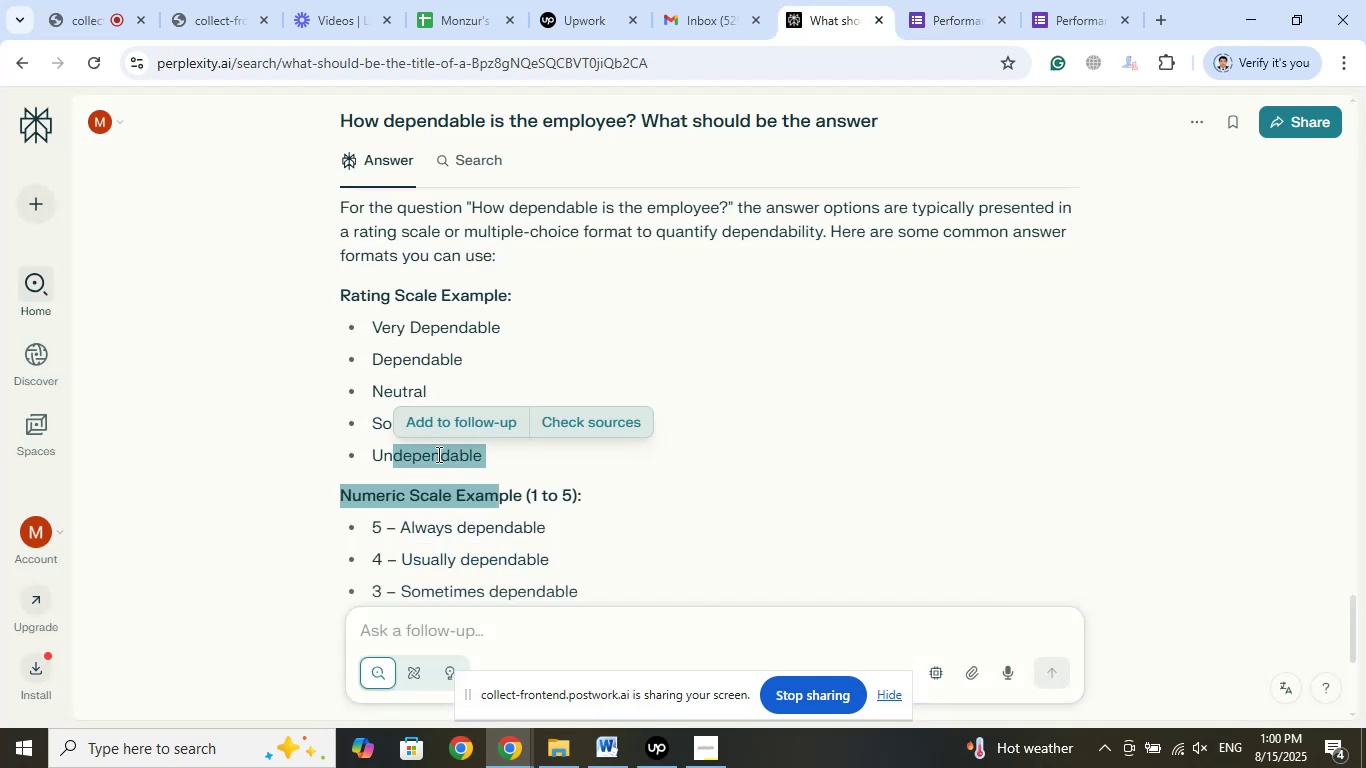 
left_click([437, 454])
 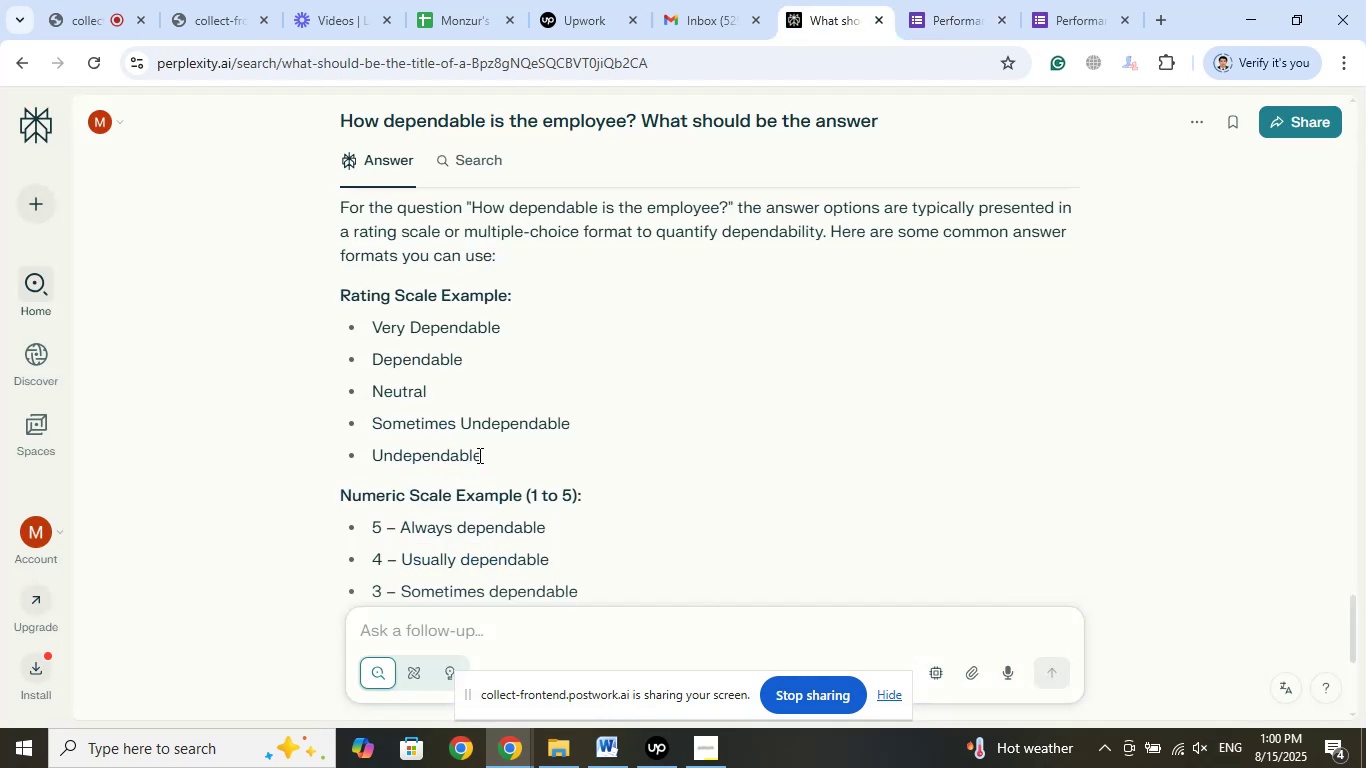 
left_click_drag(start_coordinate=[483, 456], to_coordinate=[373, 456])
 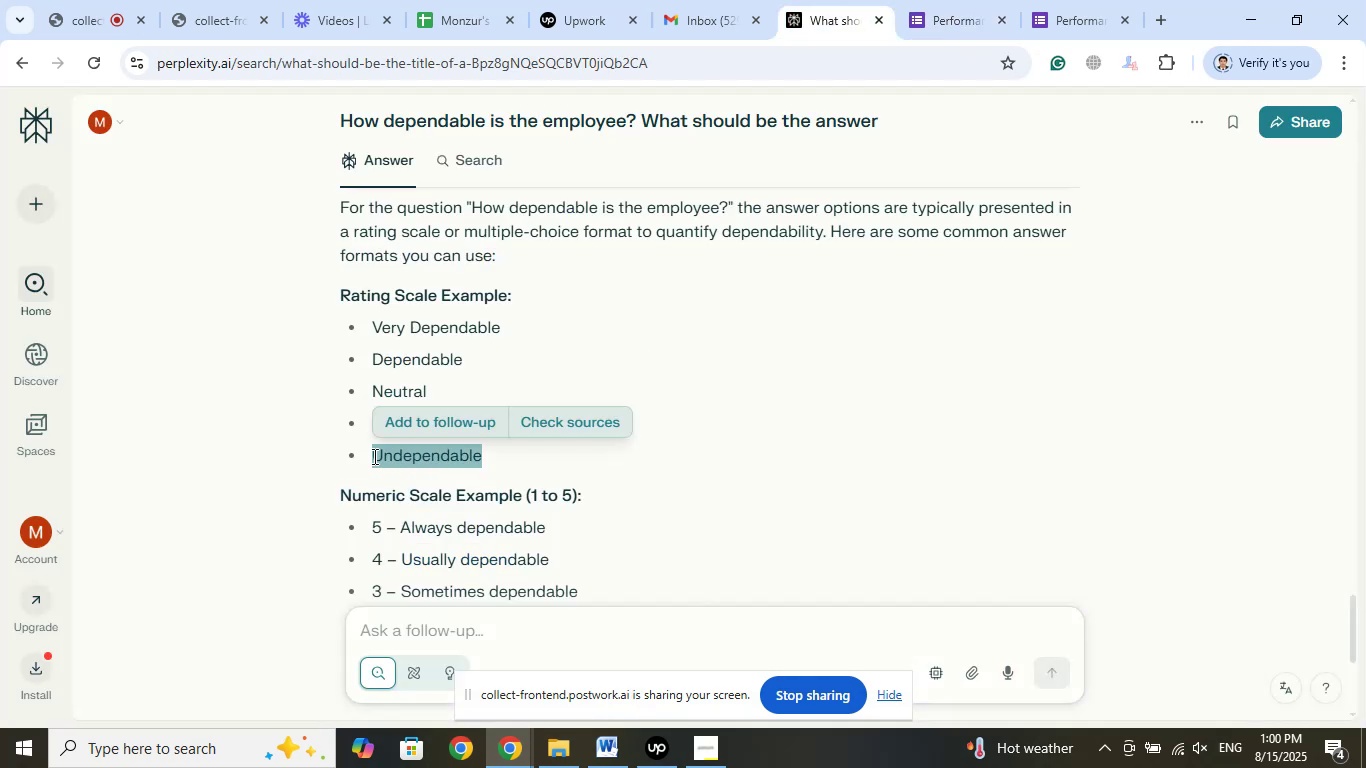 
right_click([373, 456])
 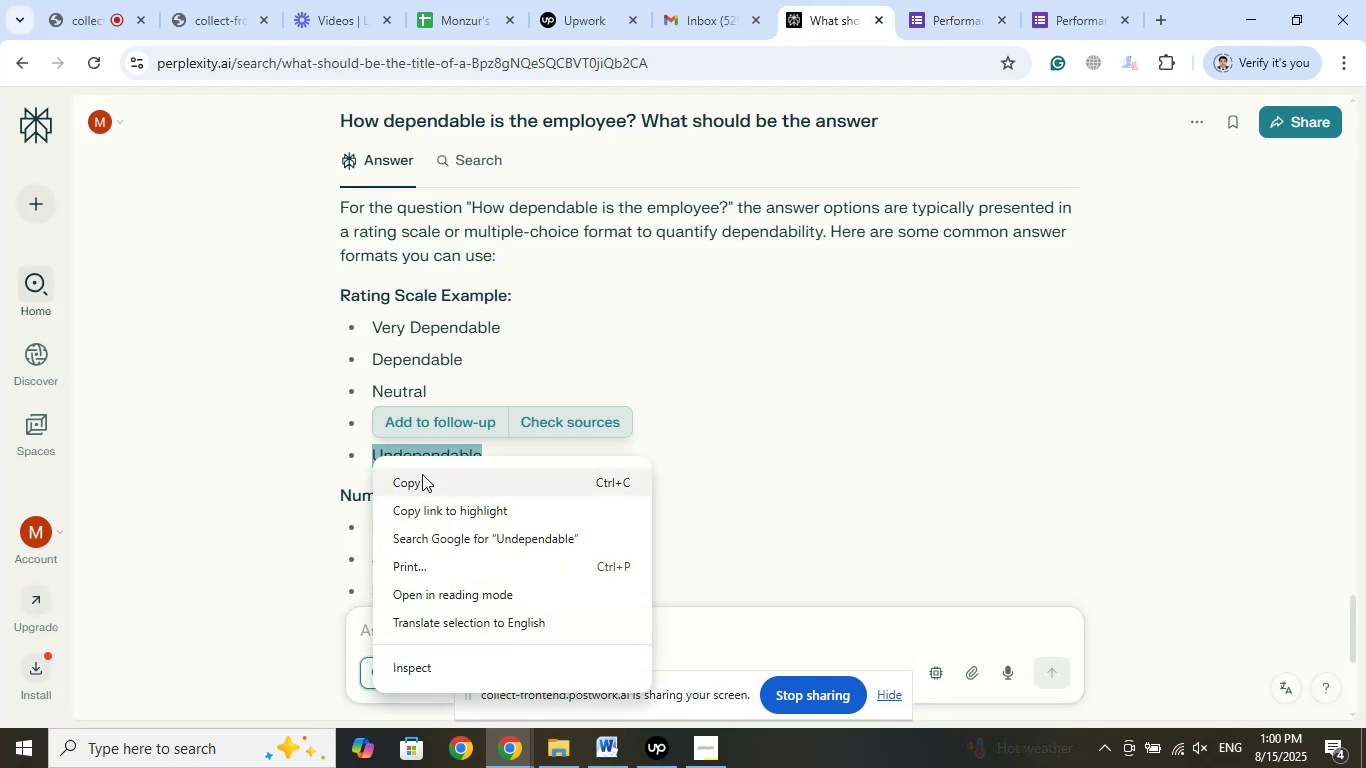 
left_click([422, 474])
 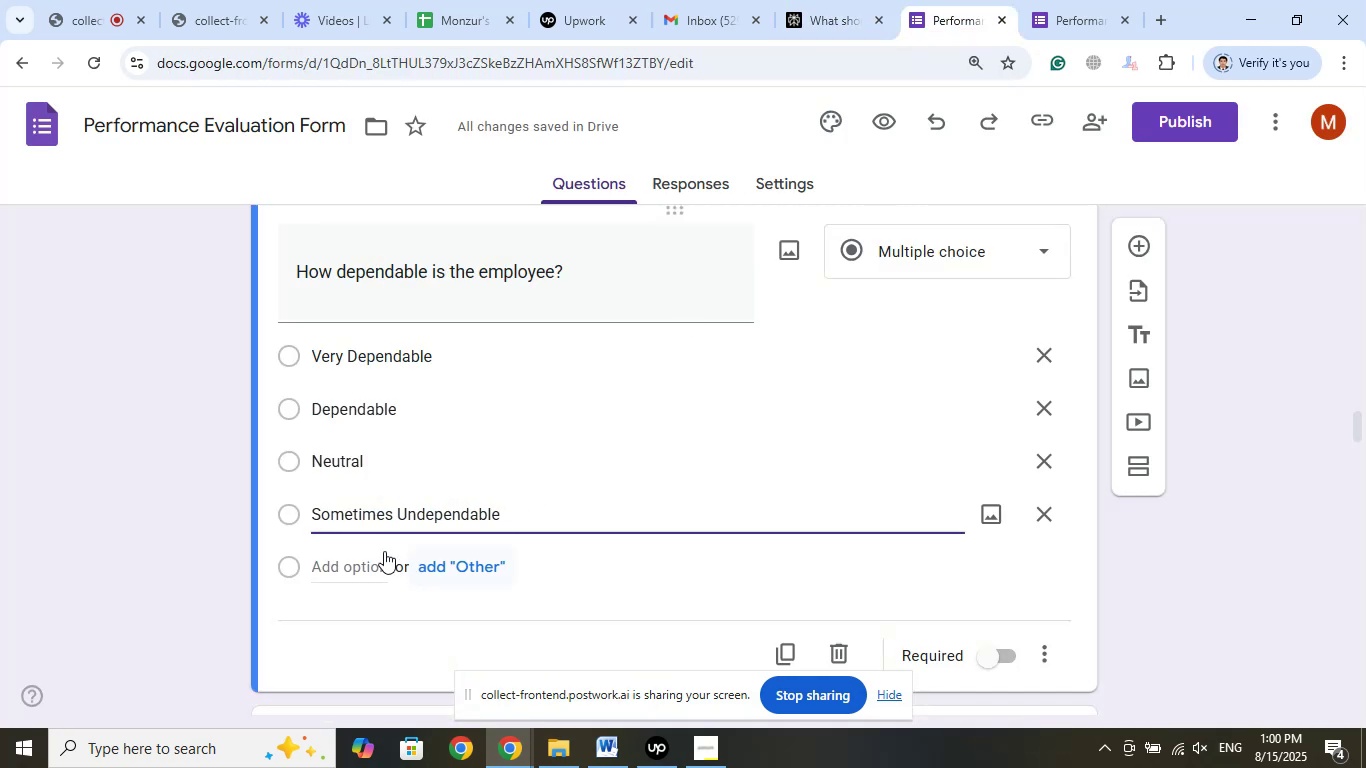 
left_click([356, 558])
 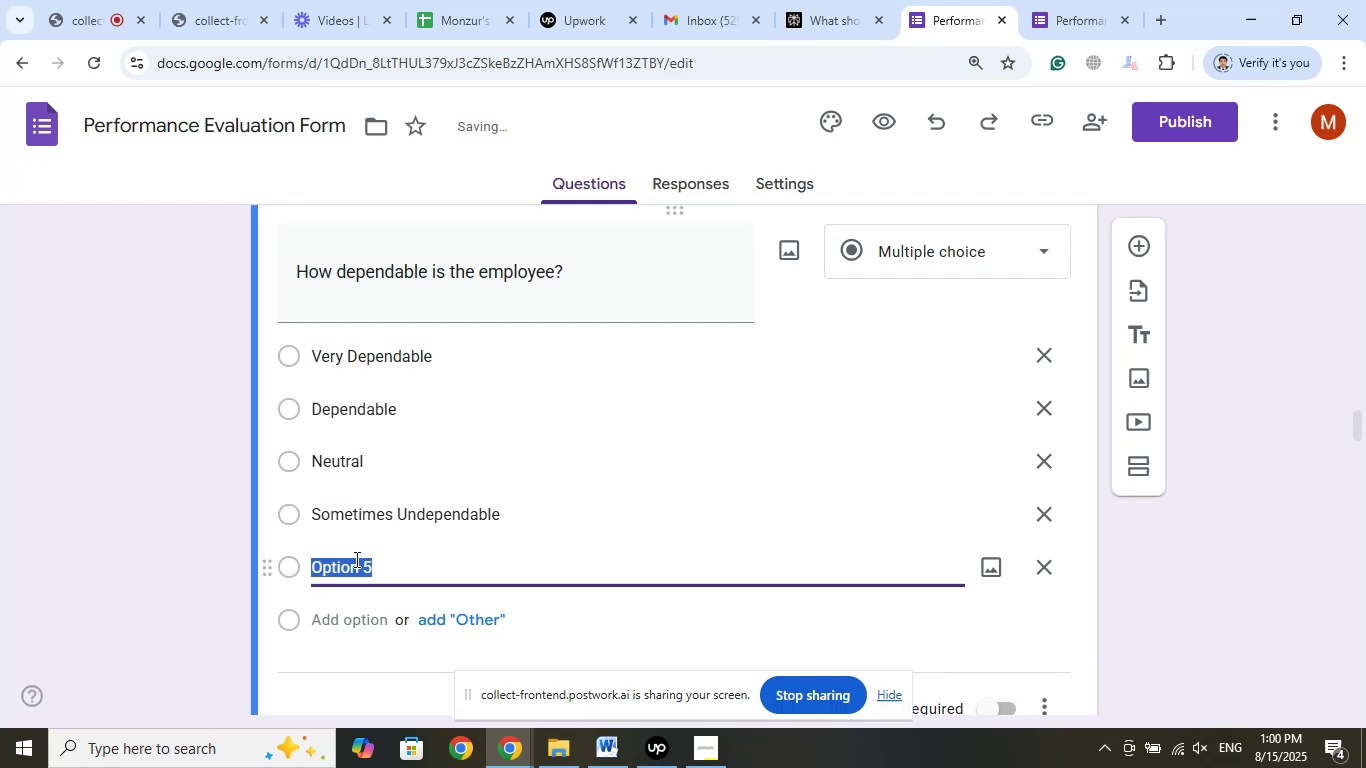 
right_click([355, 559])
 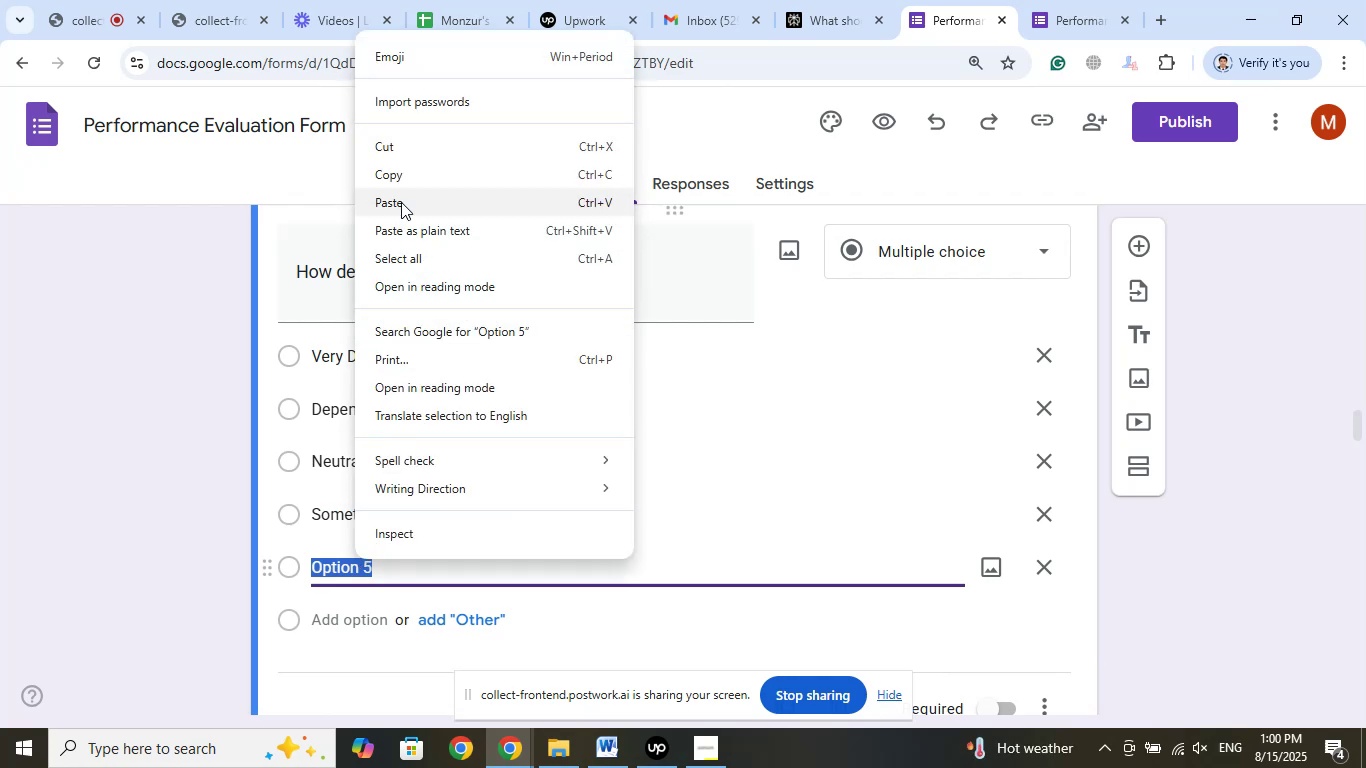 
left_click([397, 189])
 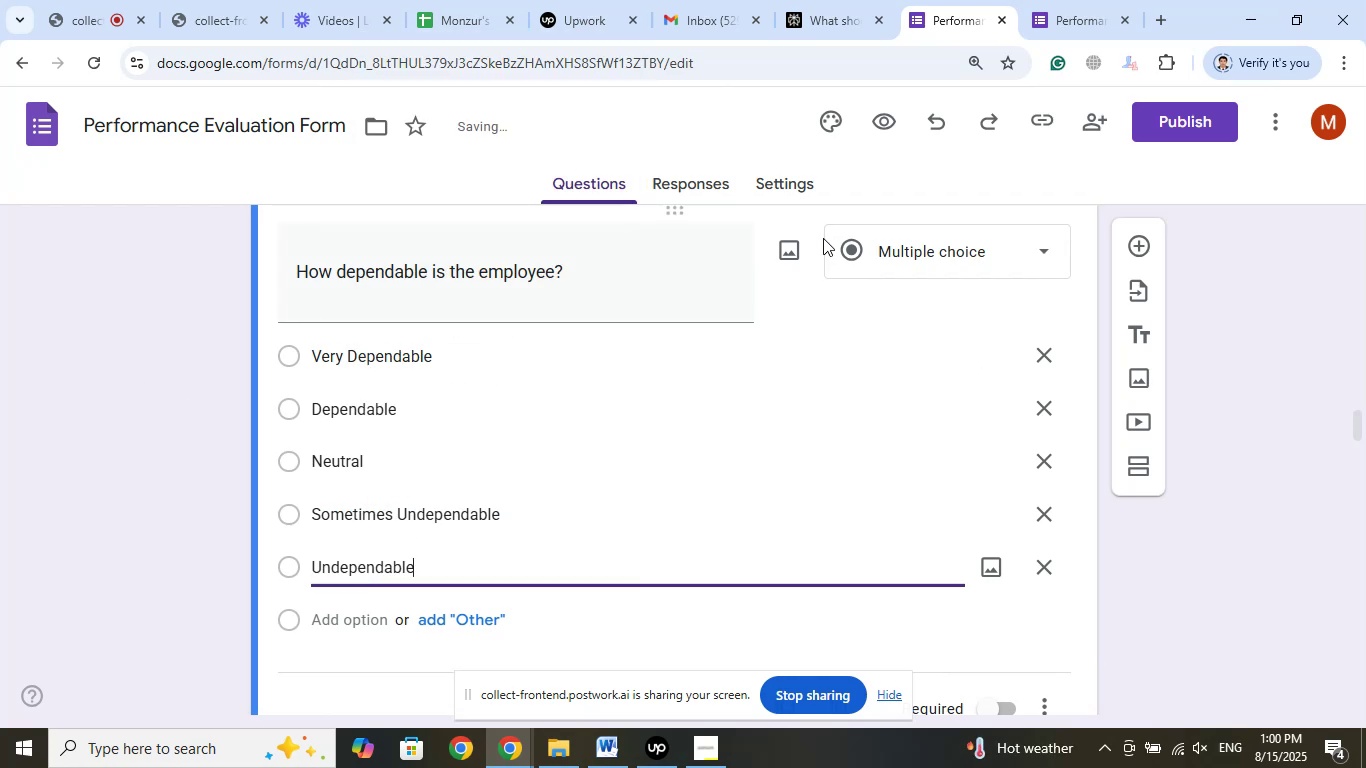 
left_click([942, 228])
 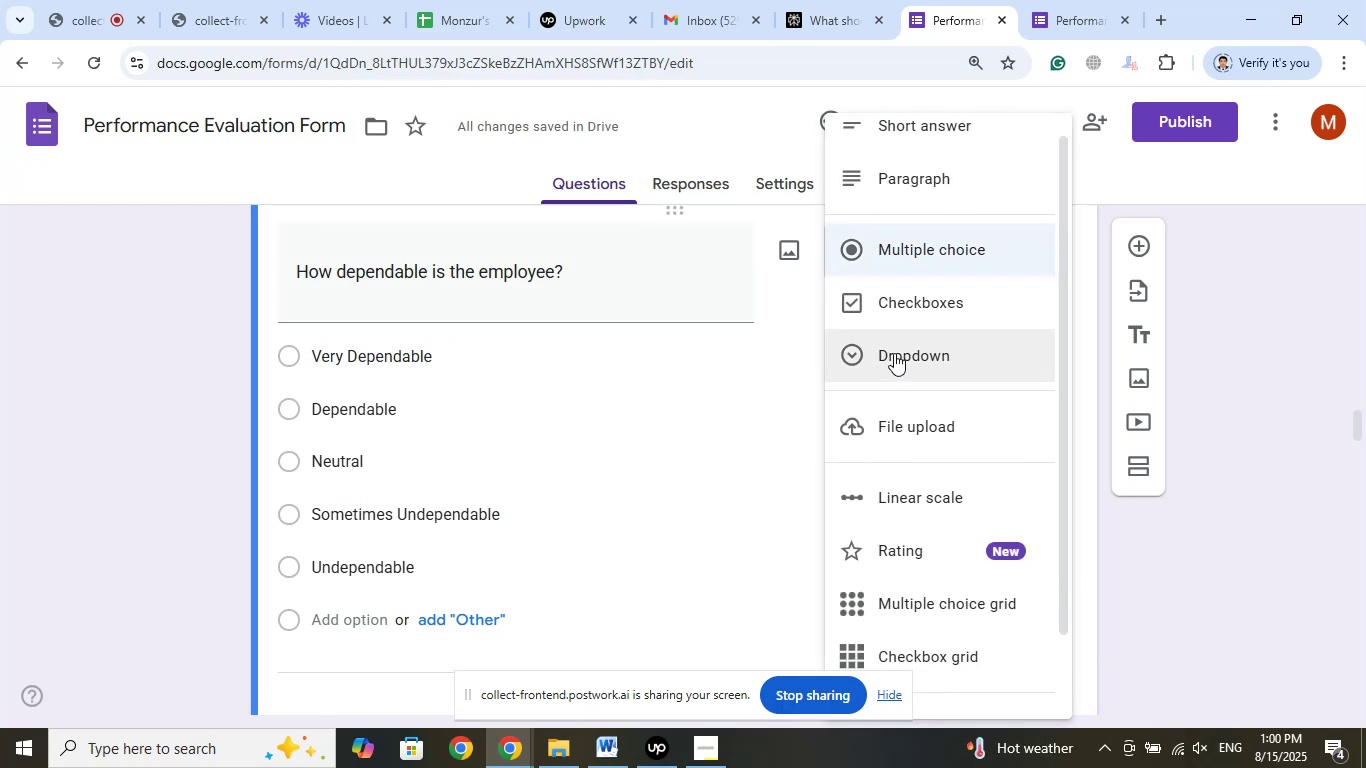 
left_click([894, 353])
 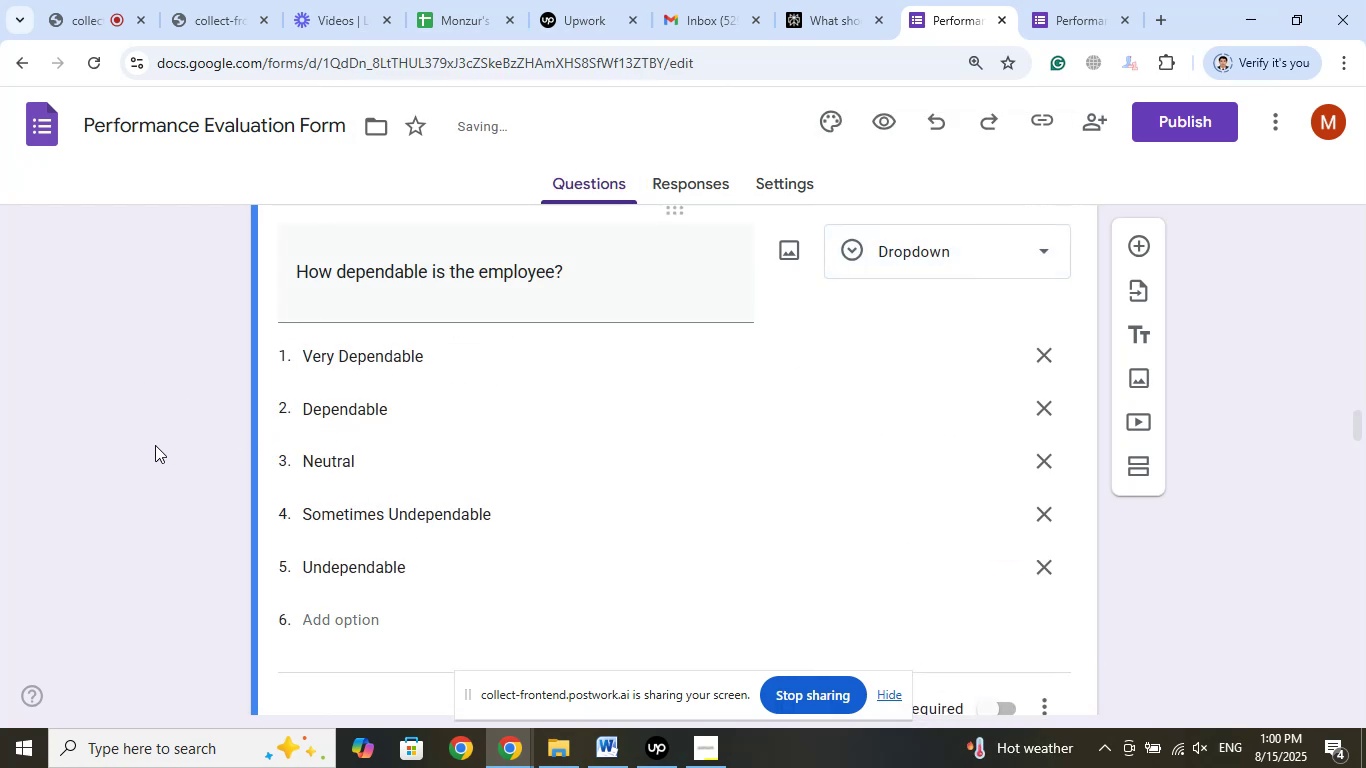 
left_click([154, 444])
 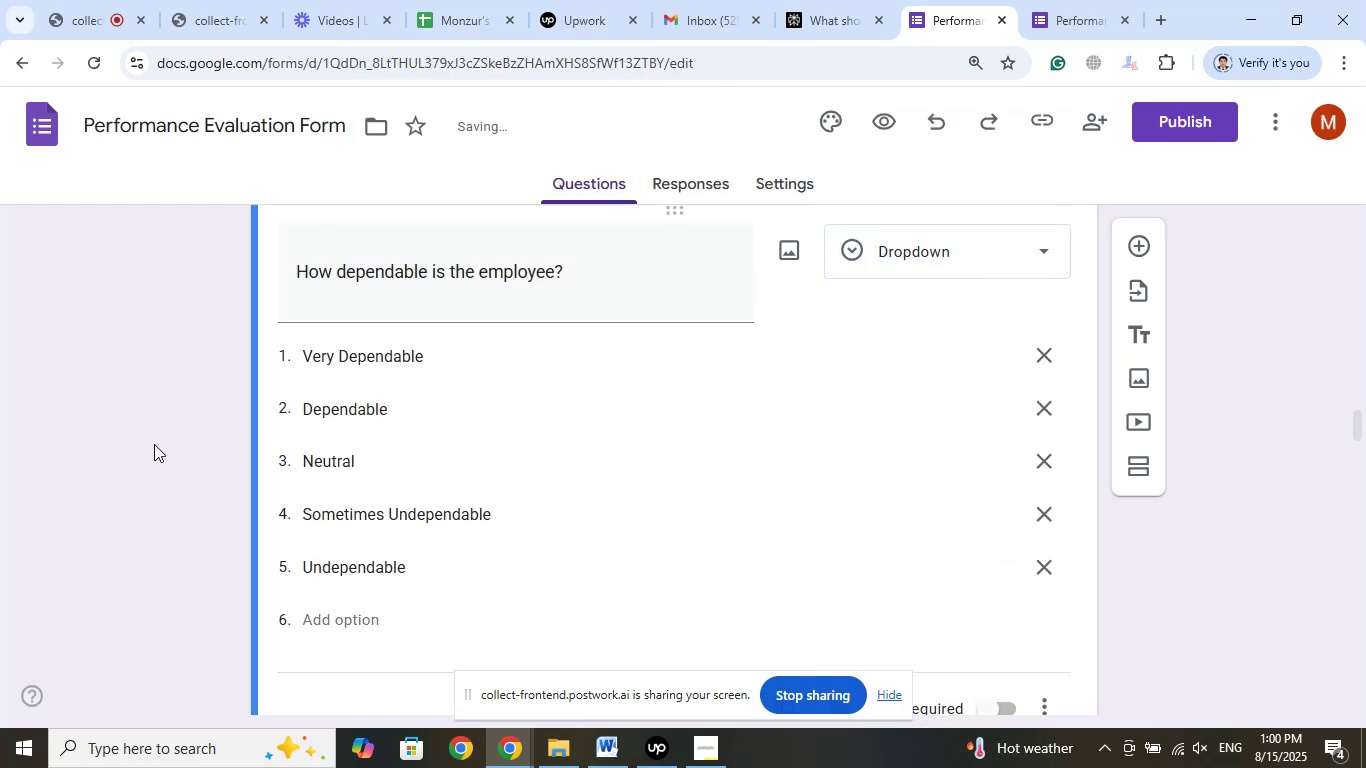 
scroll: coordinate [154, 444], scroll_direction: down, amount: 4.0
 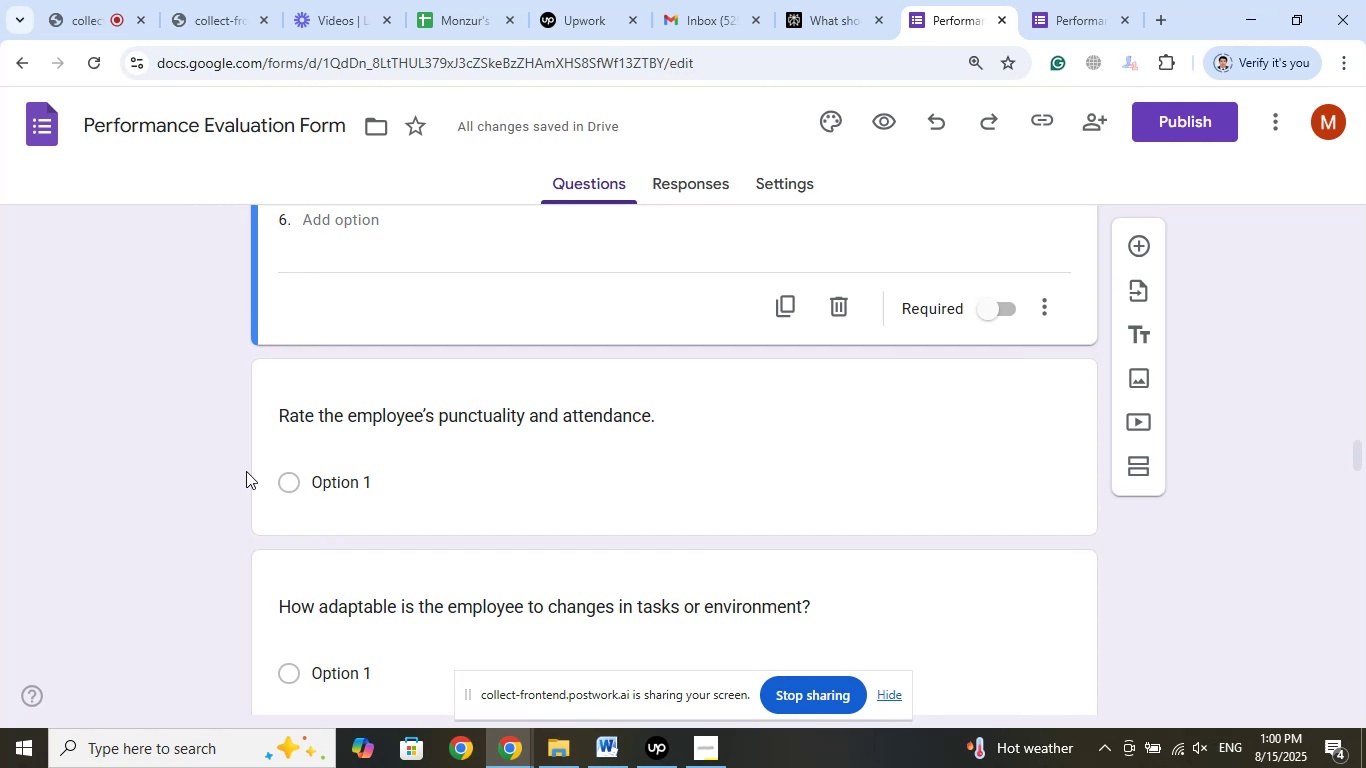 
left_click([836, 0])
 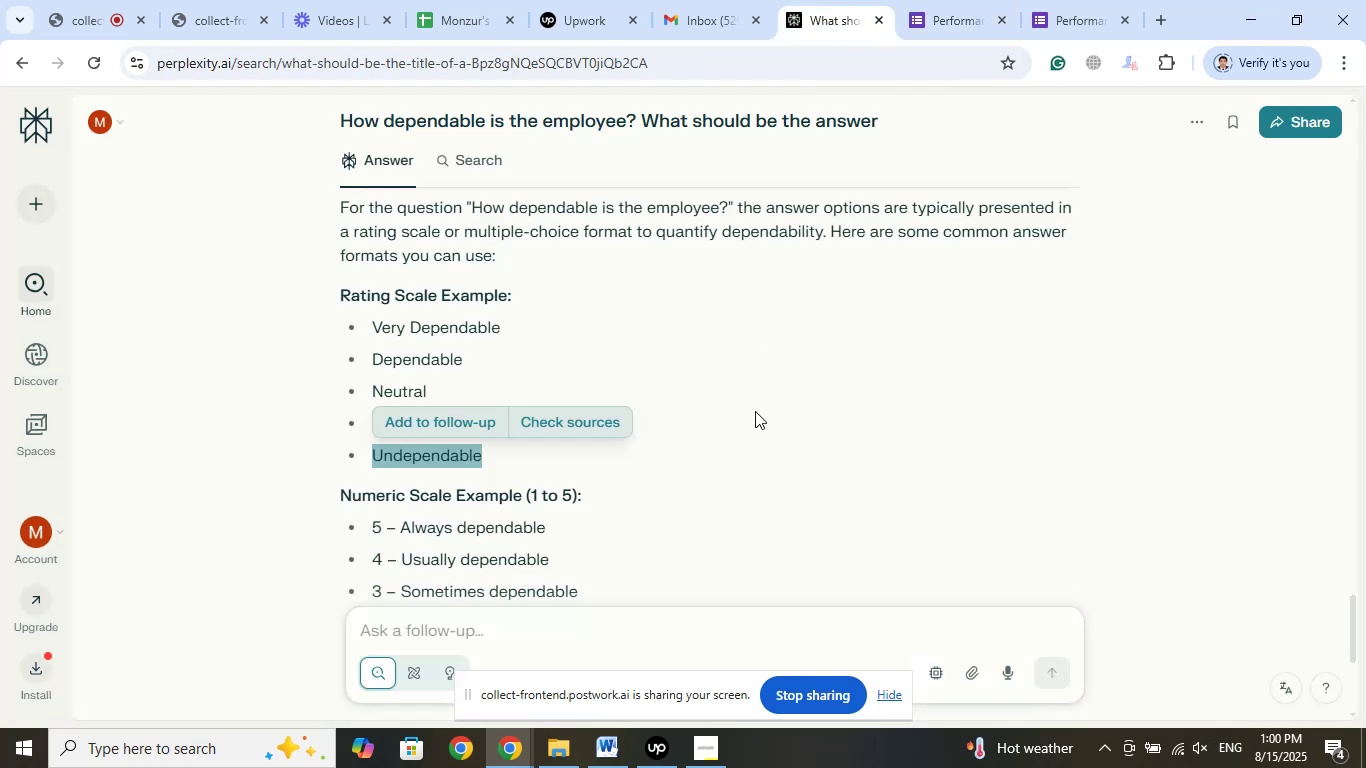 
scroll: coordinate [755, 410], scroll_direction: up, amount: 7.0
 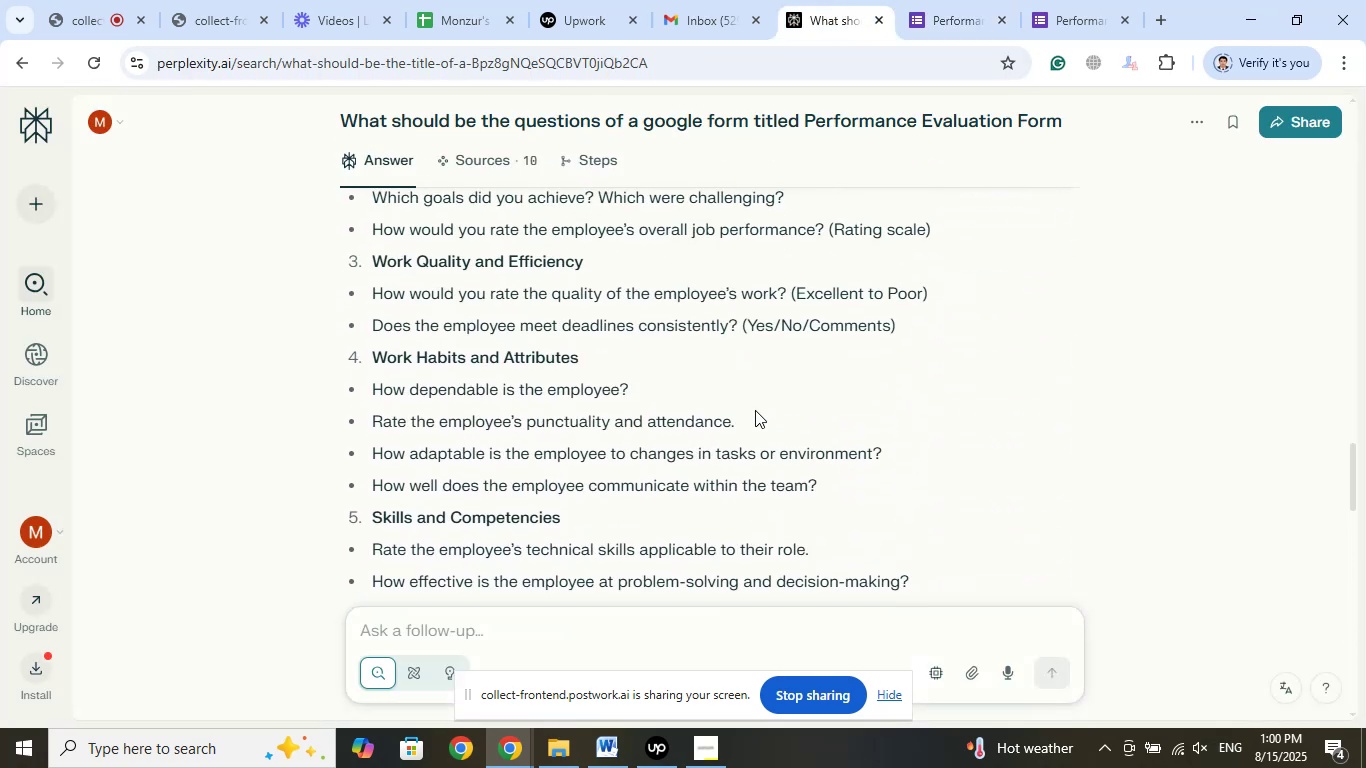 
scroll: coordinate [755, 410], scroll_direction: down, amount: 4.0
 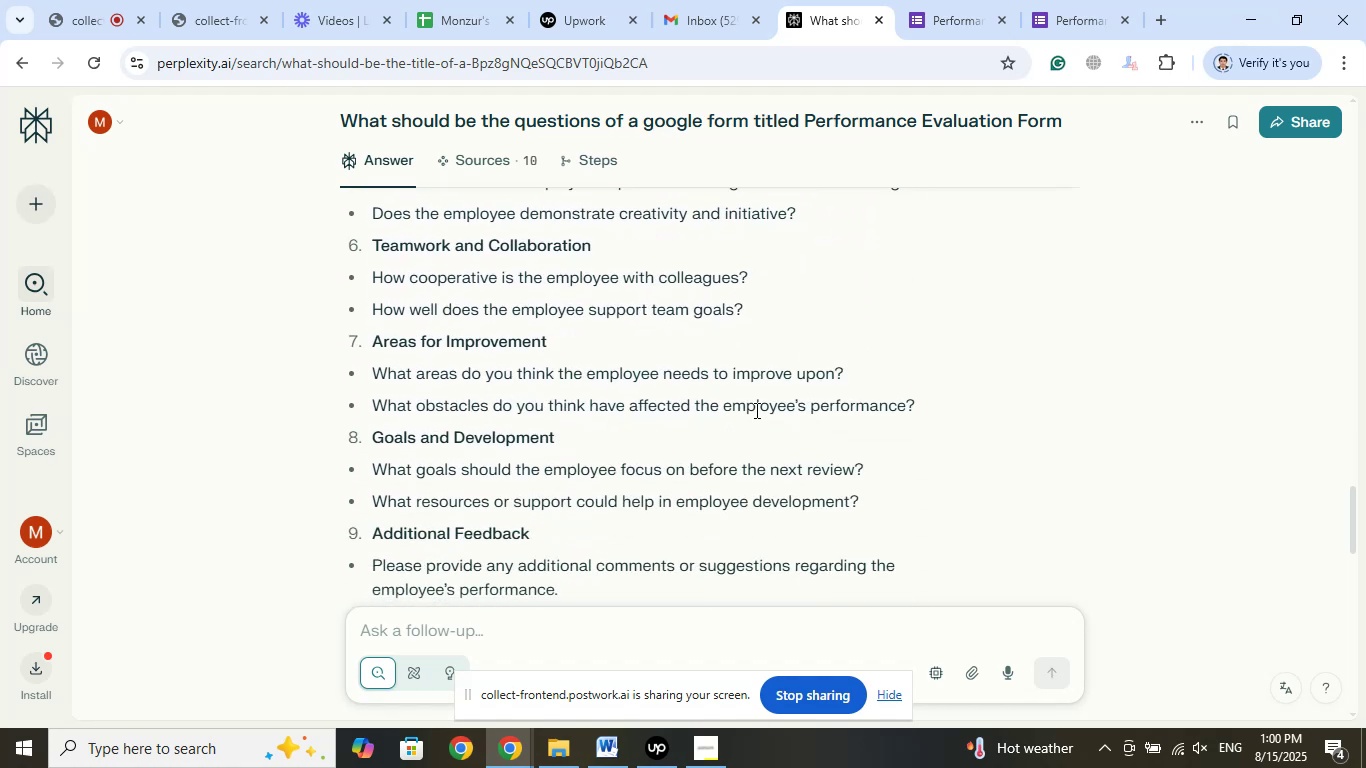 
scroll: coordinate [755, 410], scroll_direction: up, amount: 5.0
 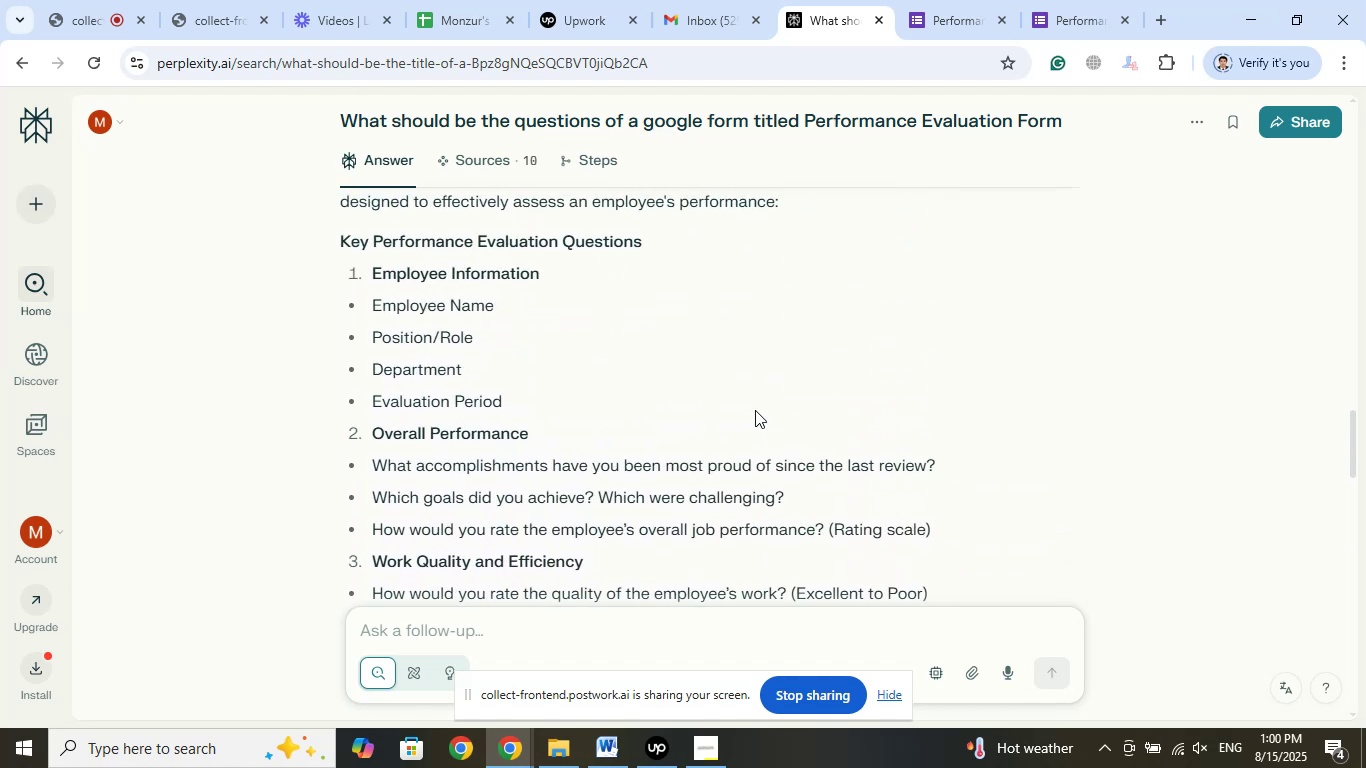 
scroll: coordinate [755, 410], scroll_direction: down, amount: 1.0
 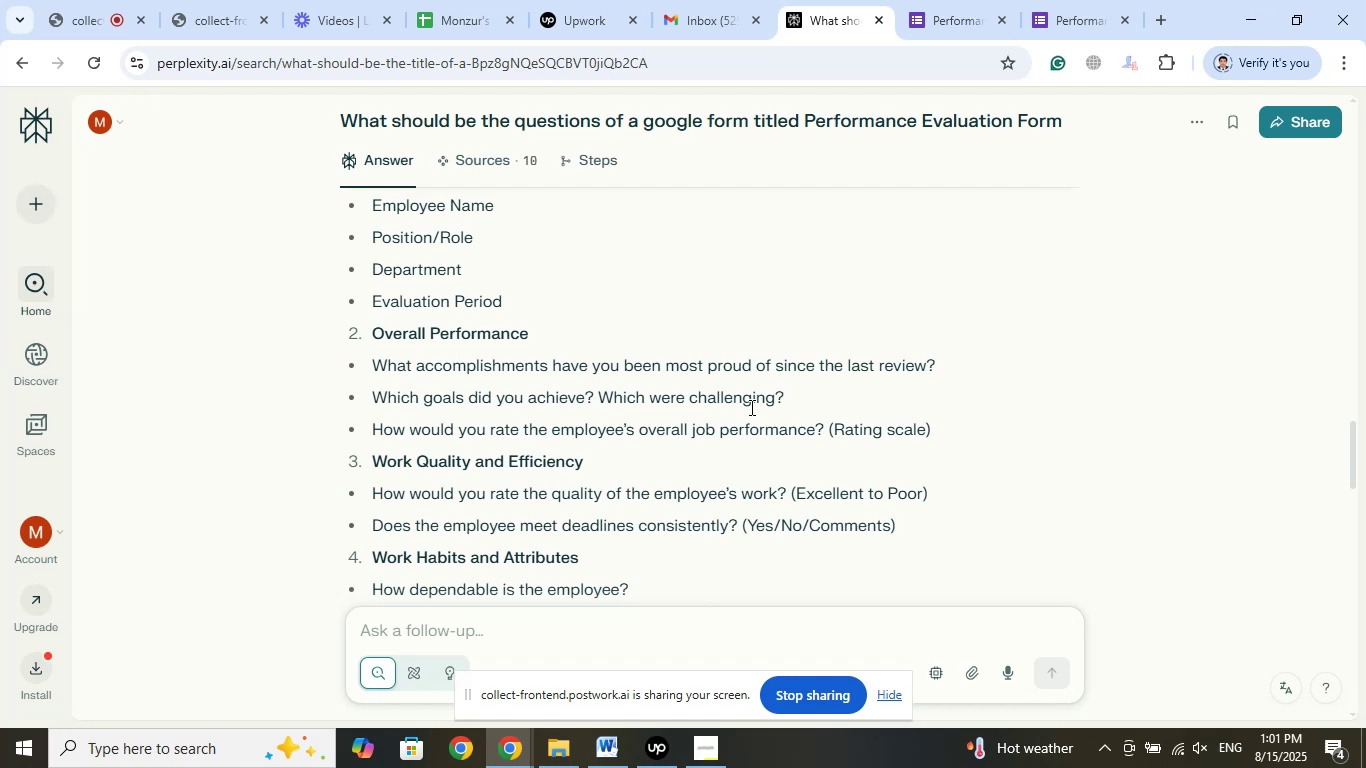 
wait(32.17)
 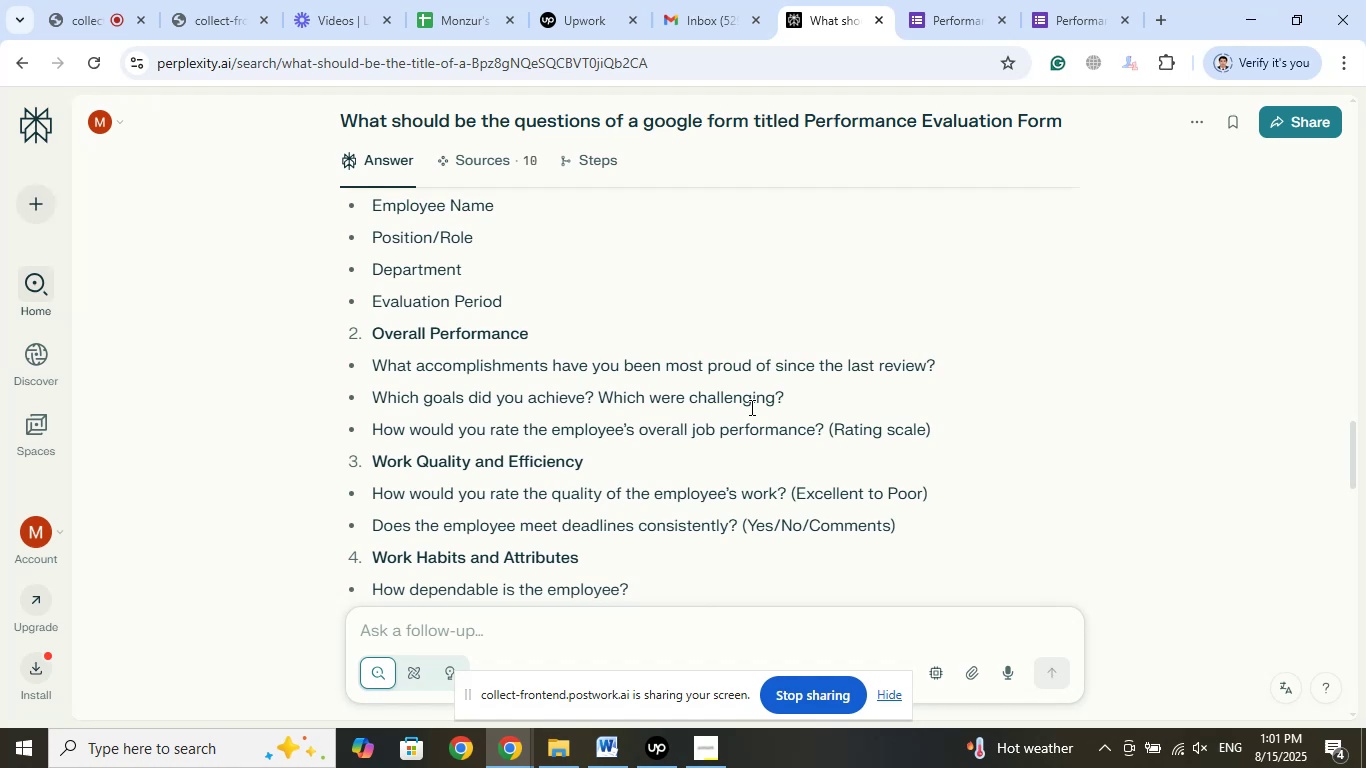 
scroll: coordinate [962, 439], scroll_direction: down, amount: 4.0
 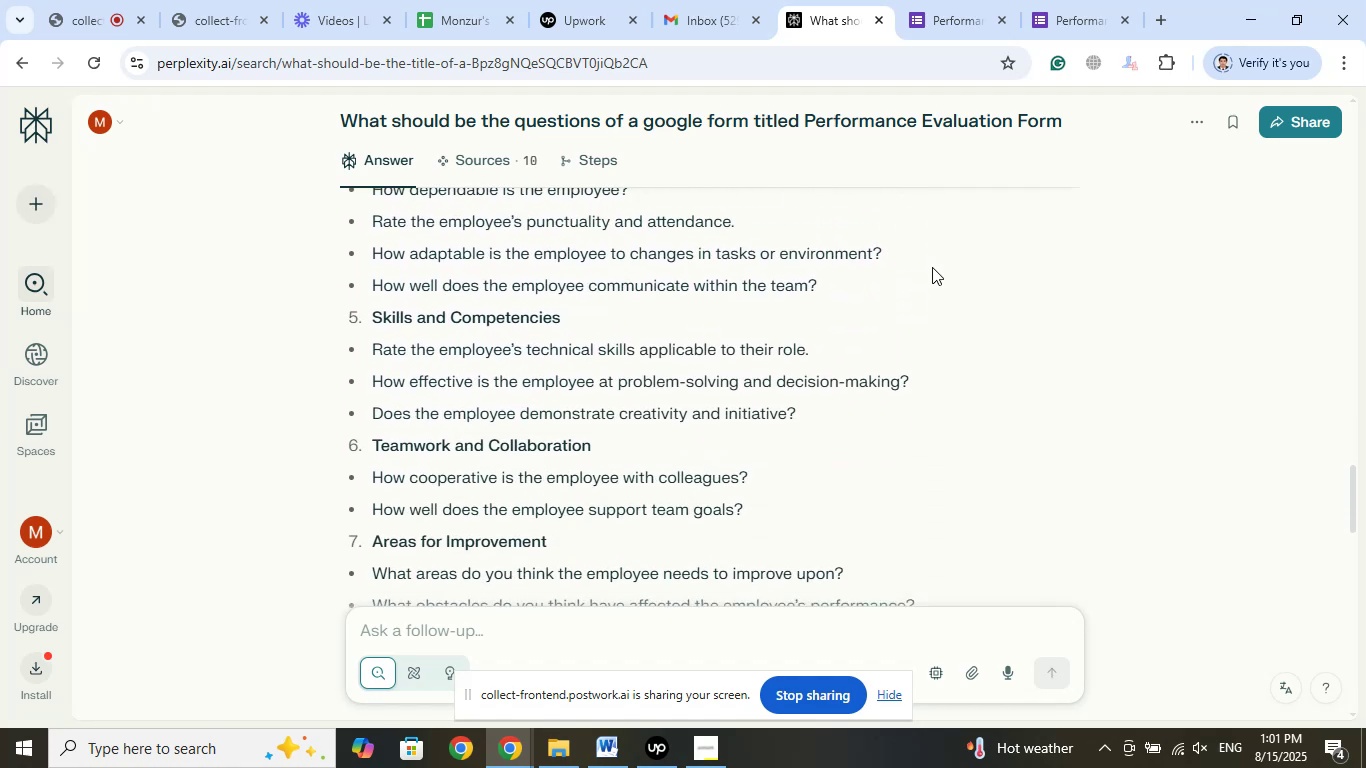 
left_click([940, 0])
 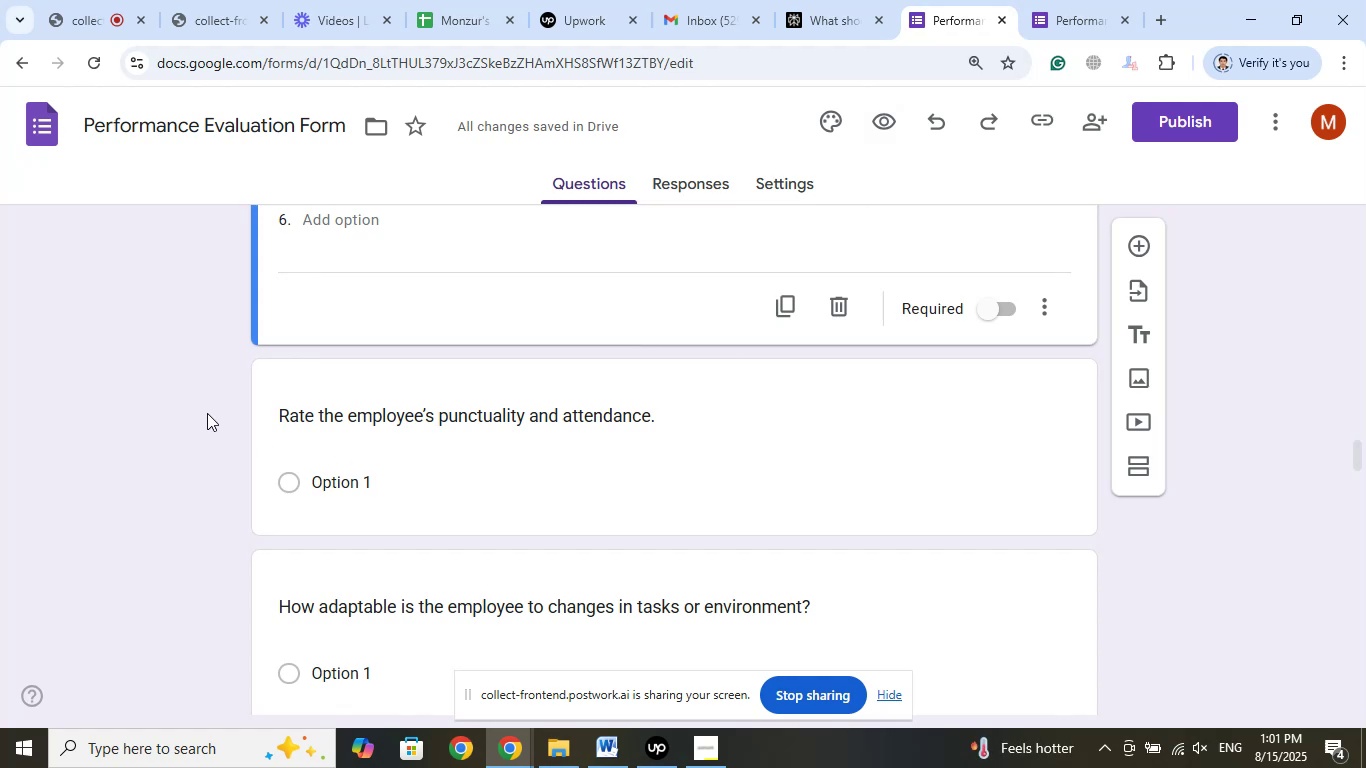 
wait(6.07)
 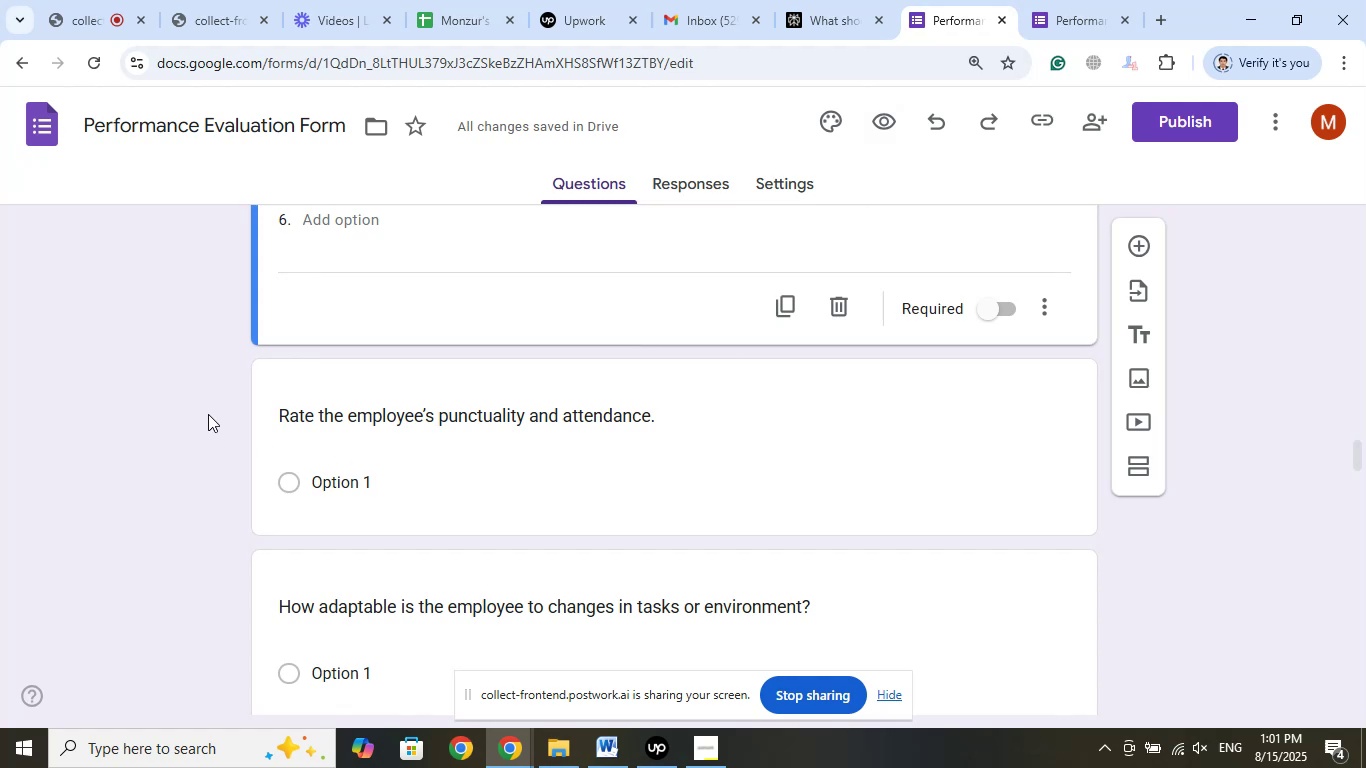 
left_click([845, 0])
 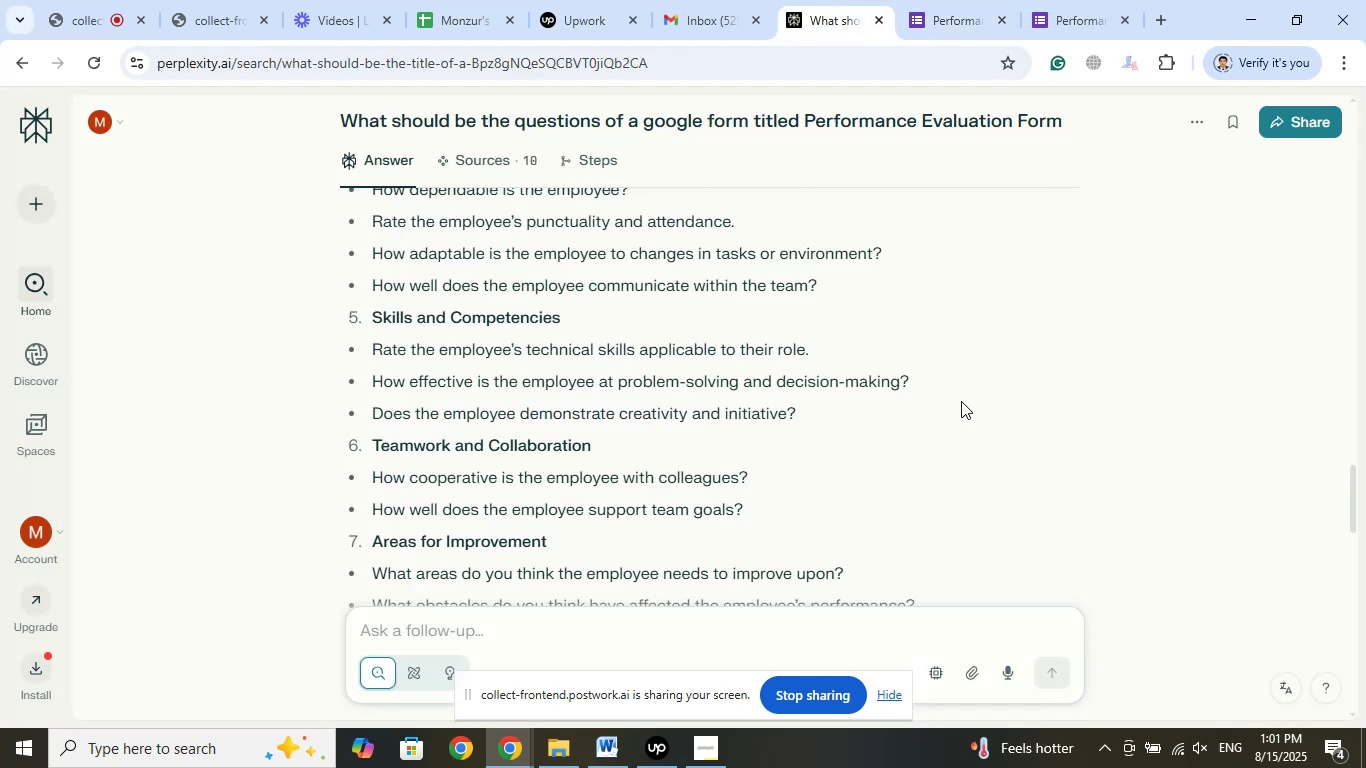 
scroll: coordinate [961, 401], scroll_direction: up, amount: 1.0
 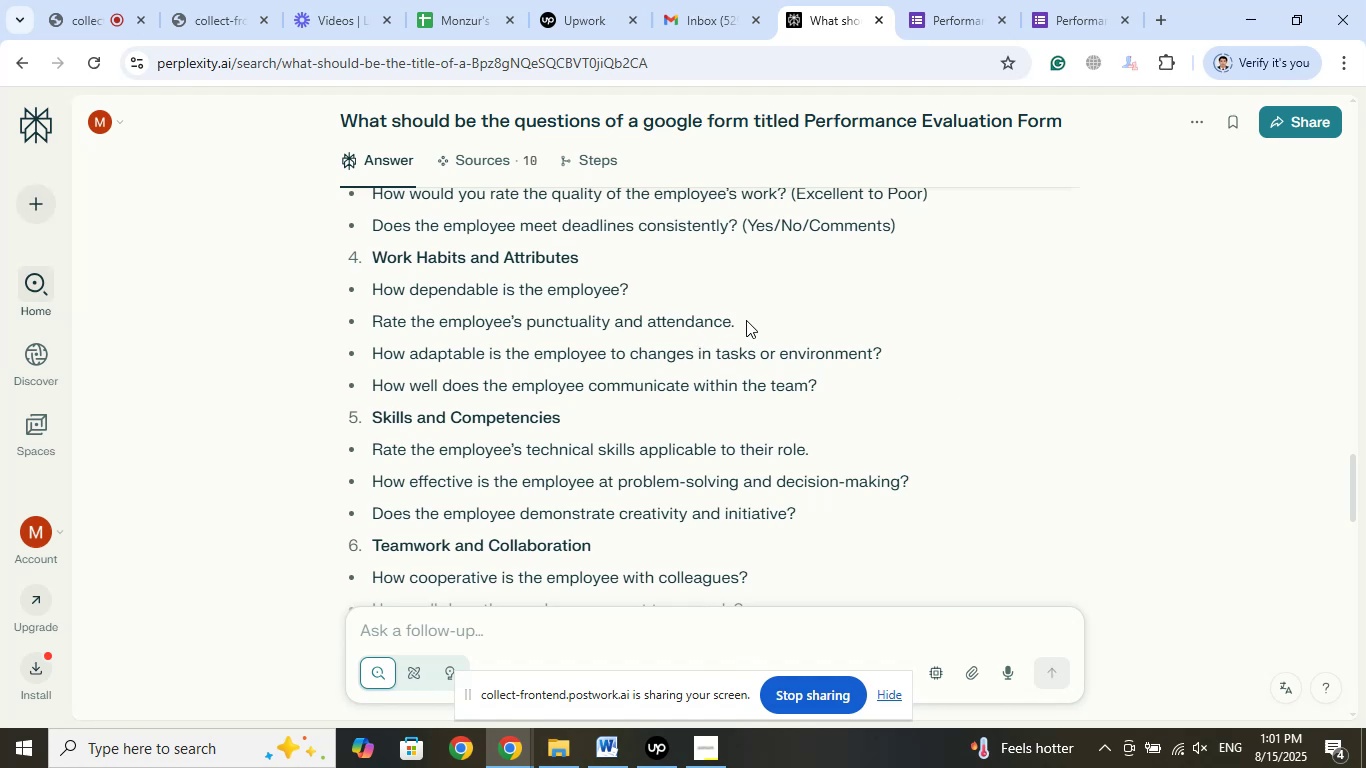 
wait(5.65)
 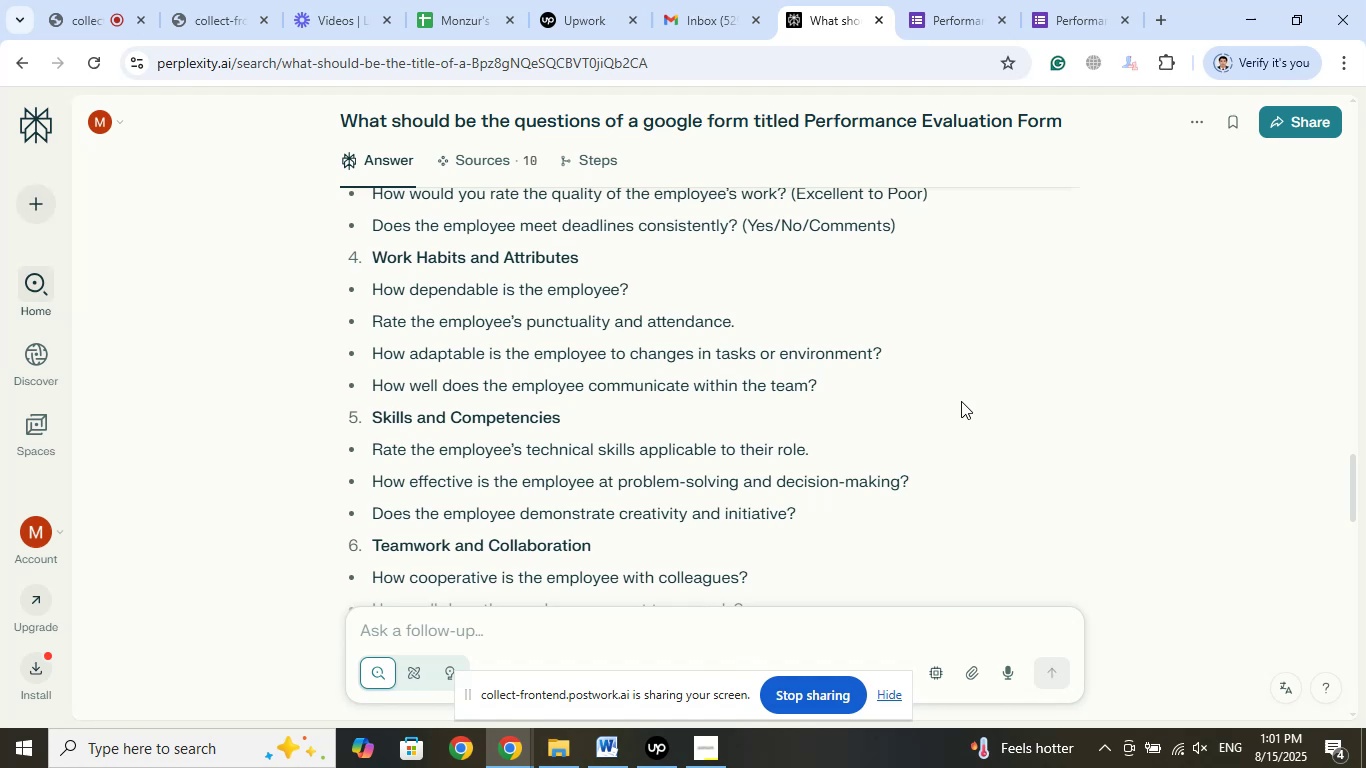 
left_click([942, 0])
 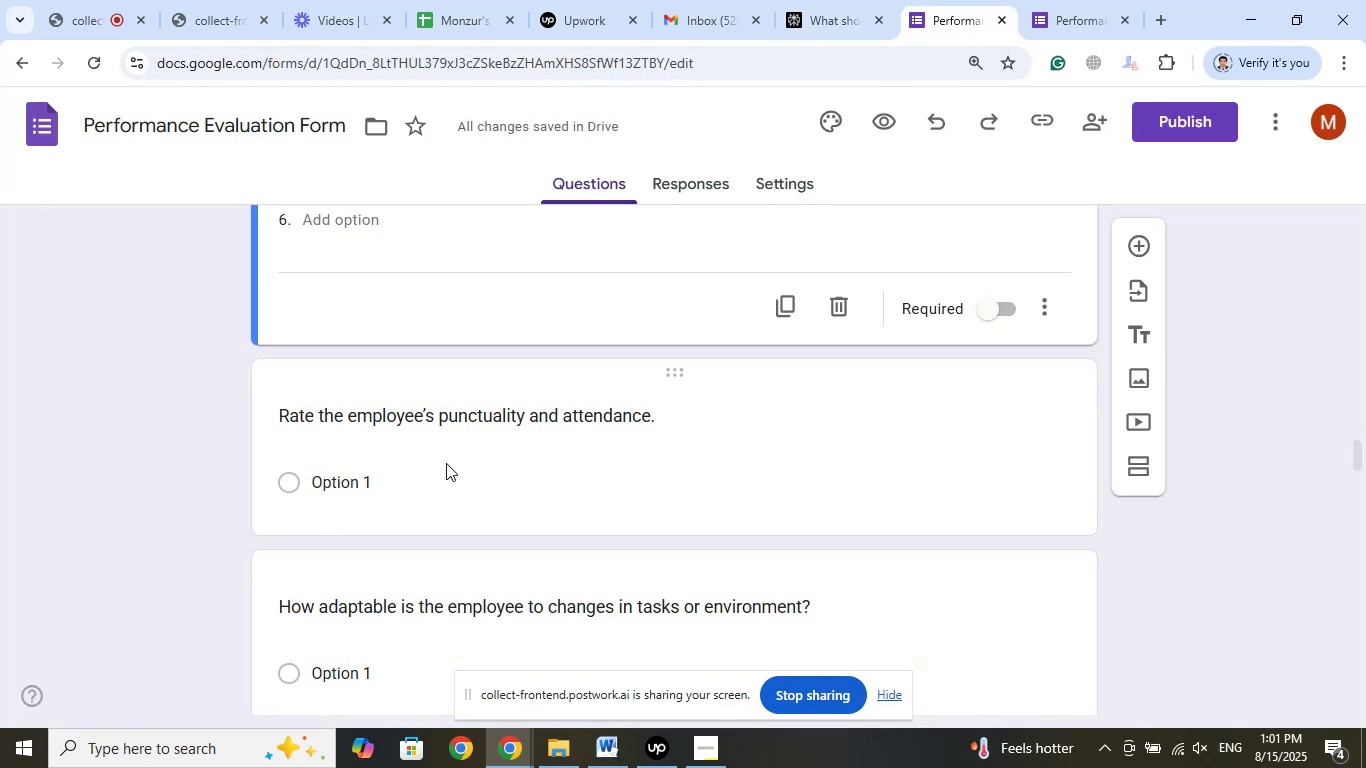 
left_click([412, 472])
 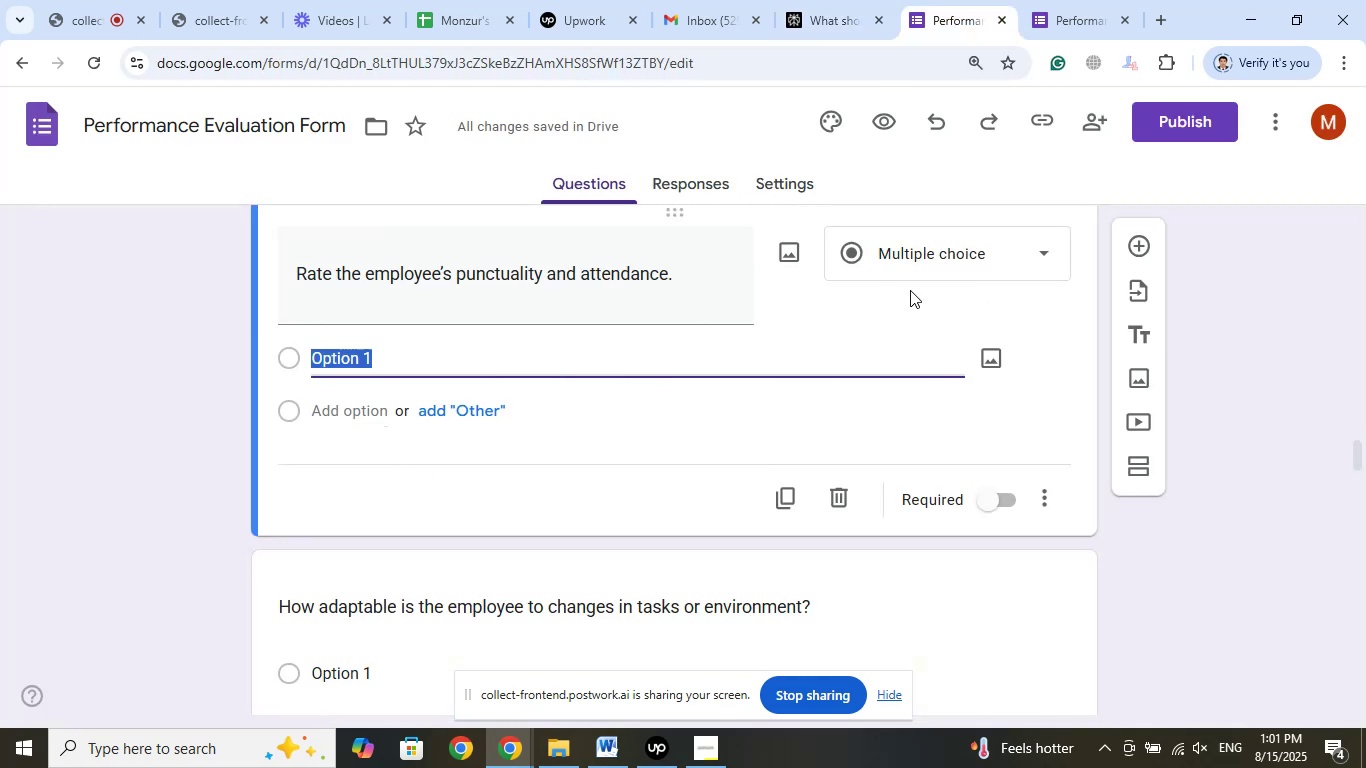 
left_click([929, 250])
 